 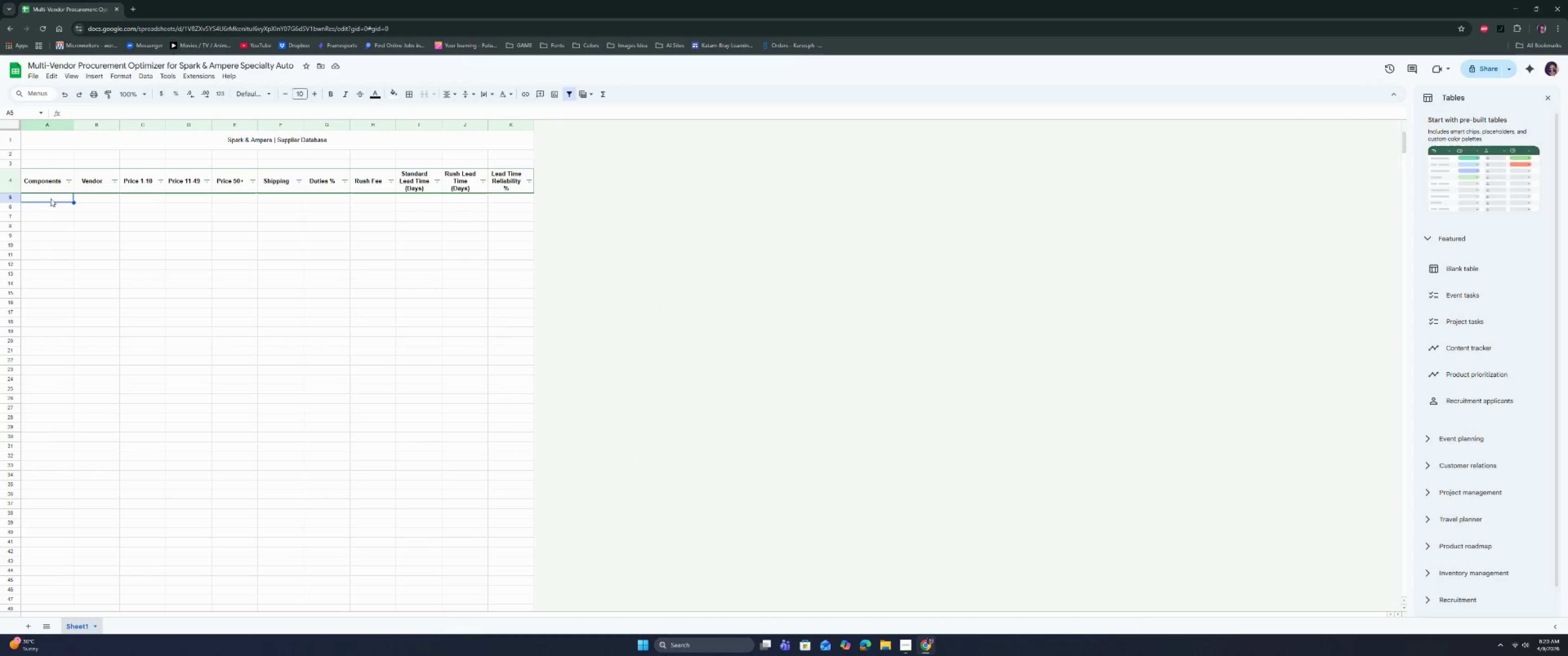 
left_click_drag(start_coordinate=[52, 156], to_coordinate=[490, 152])
 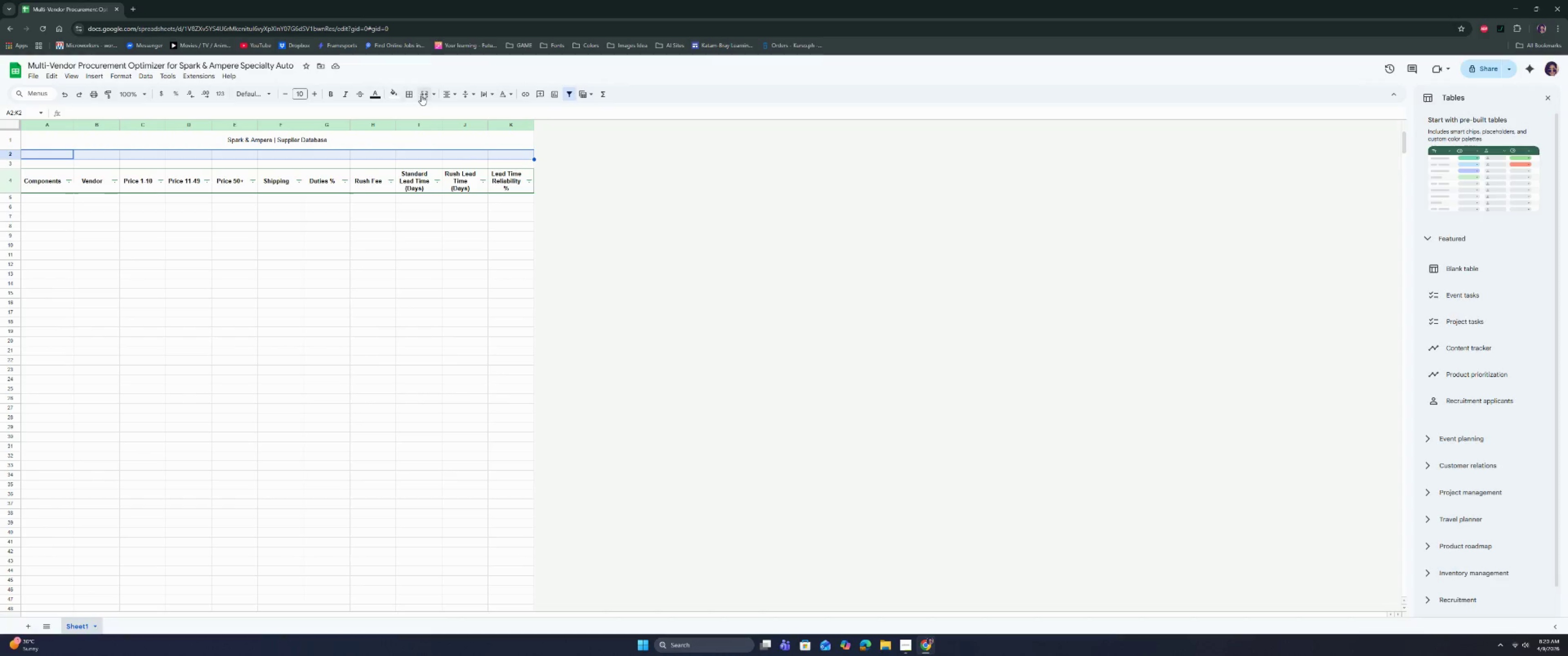 
left_click([421, 95])
 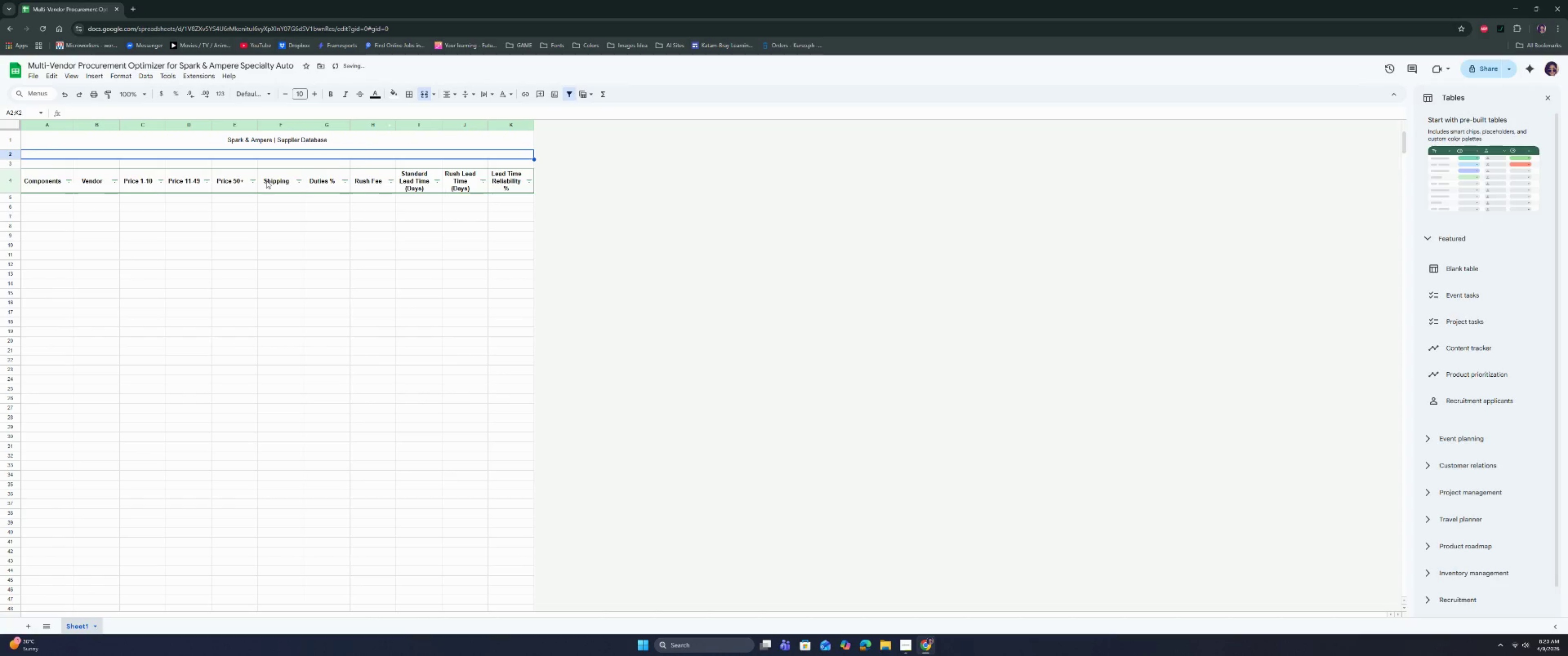 
left_click([167, 216])
 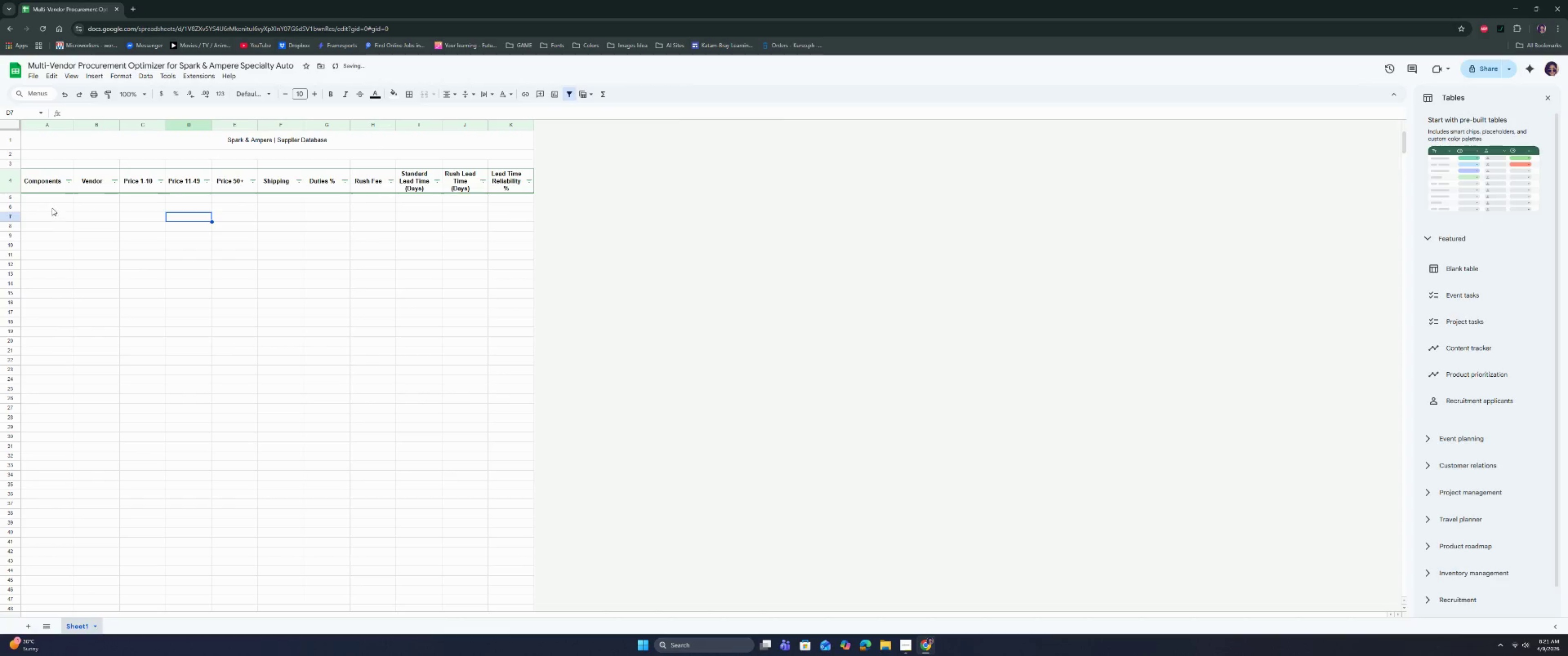 
left_click([53, 199])
 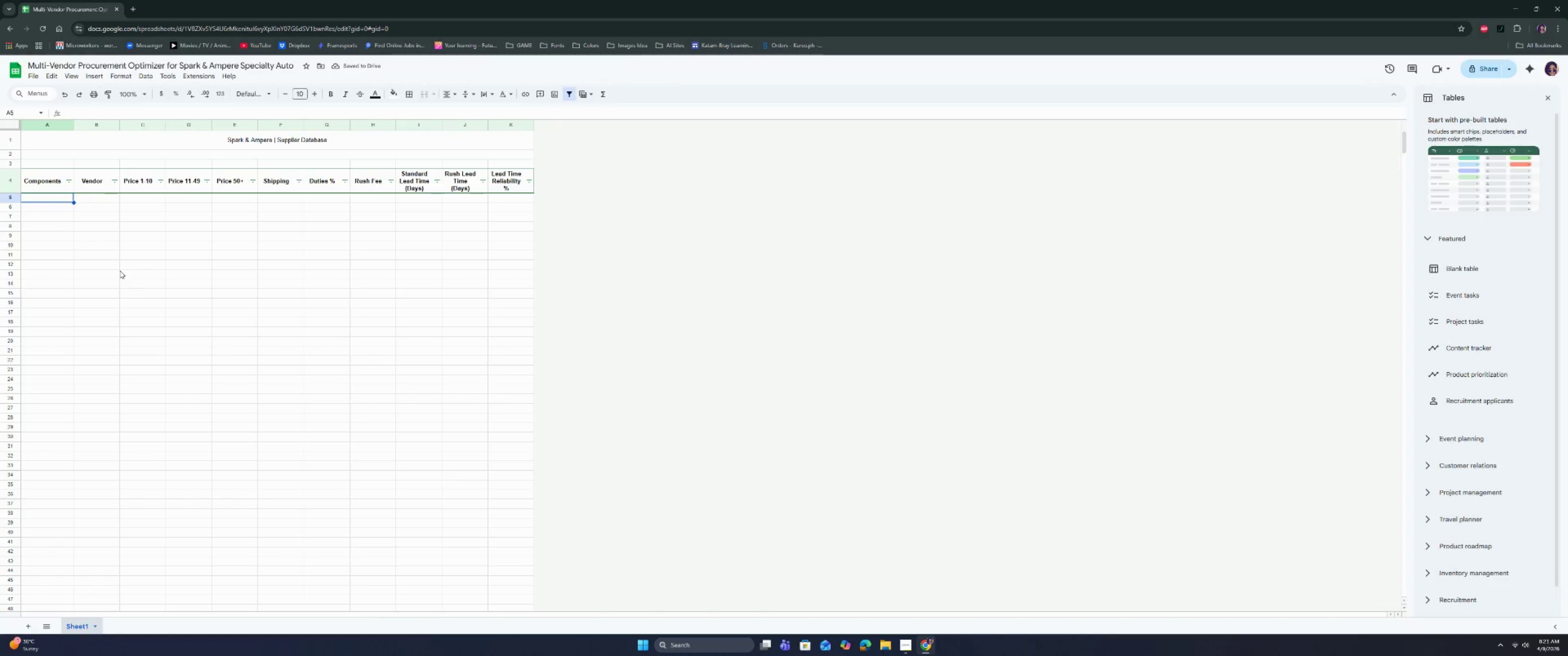 
type(18650 Lithium-Ion Cell)
 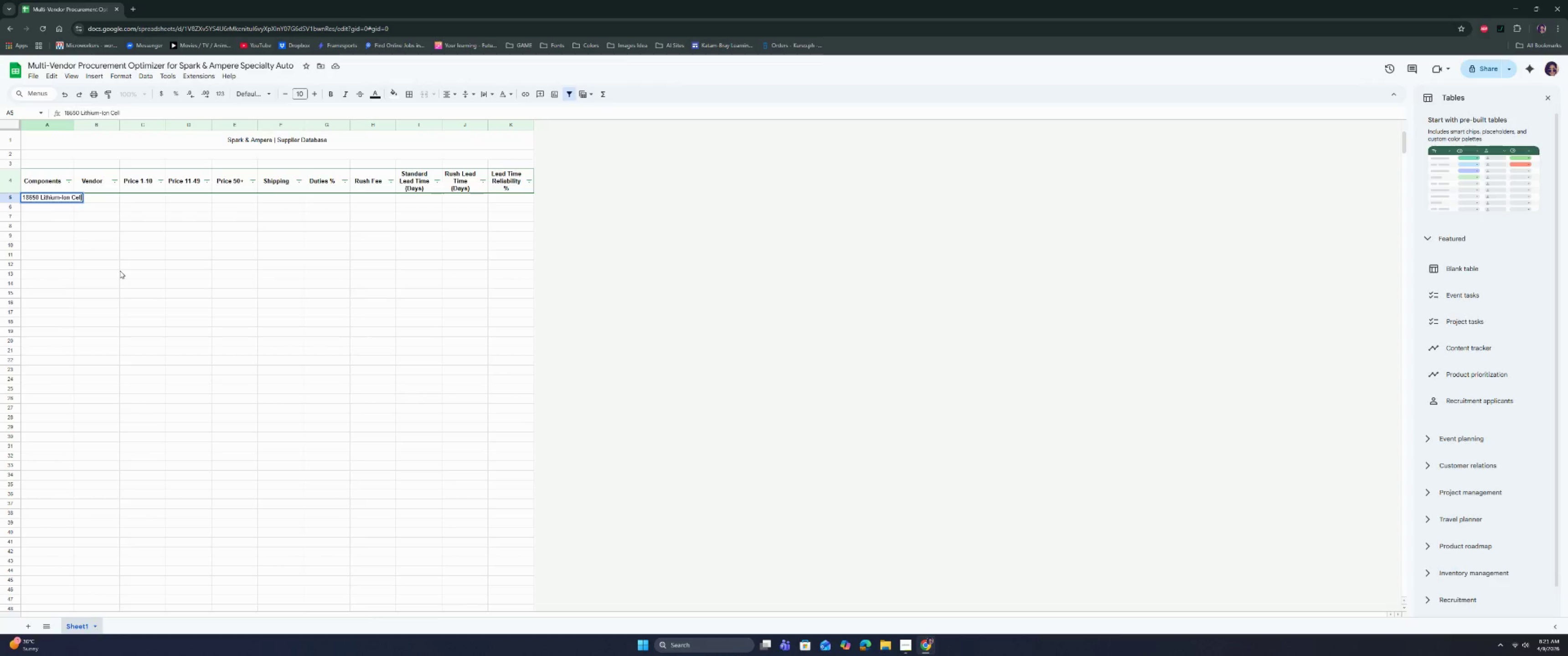 
key(Enter)
 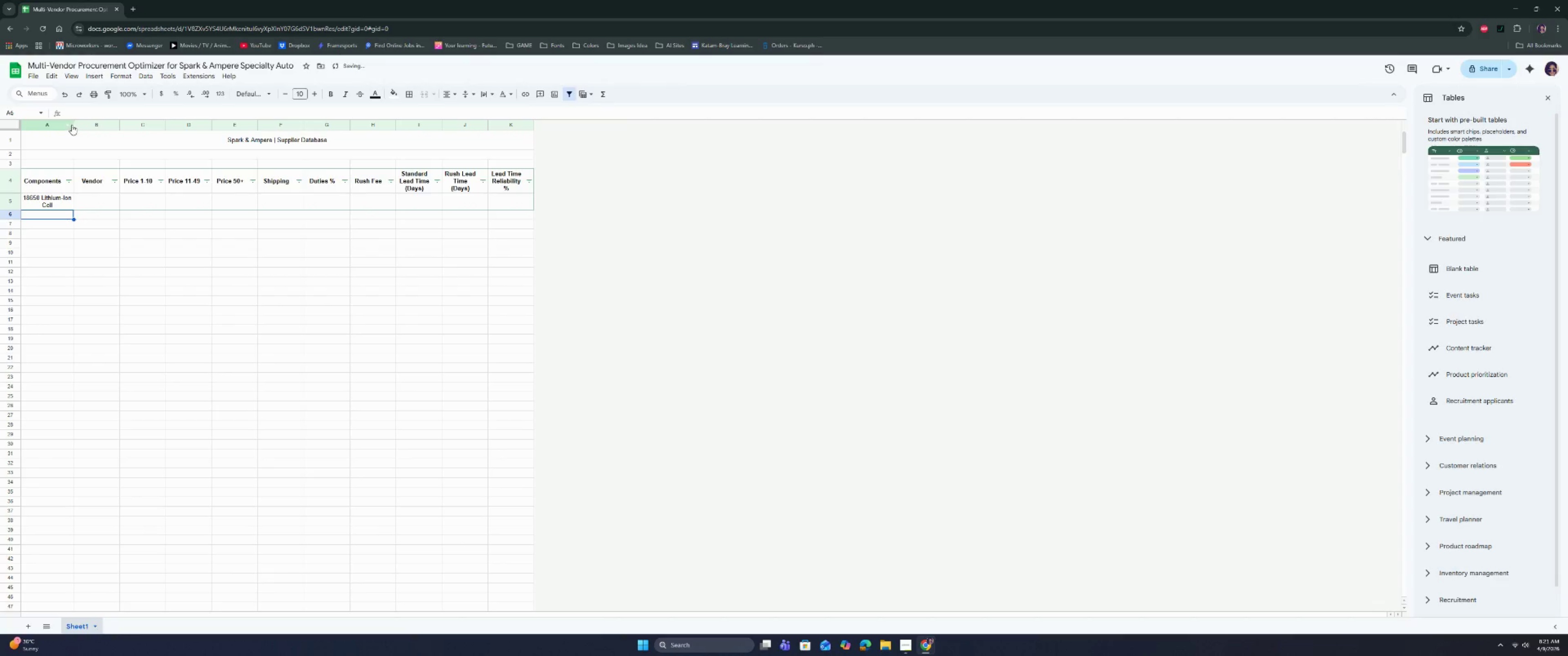 
left_click_drag(start_coordinate=[73, 121], to_coordinate=[76, 121])
 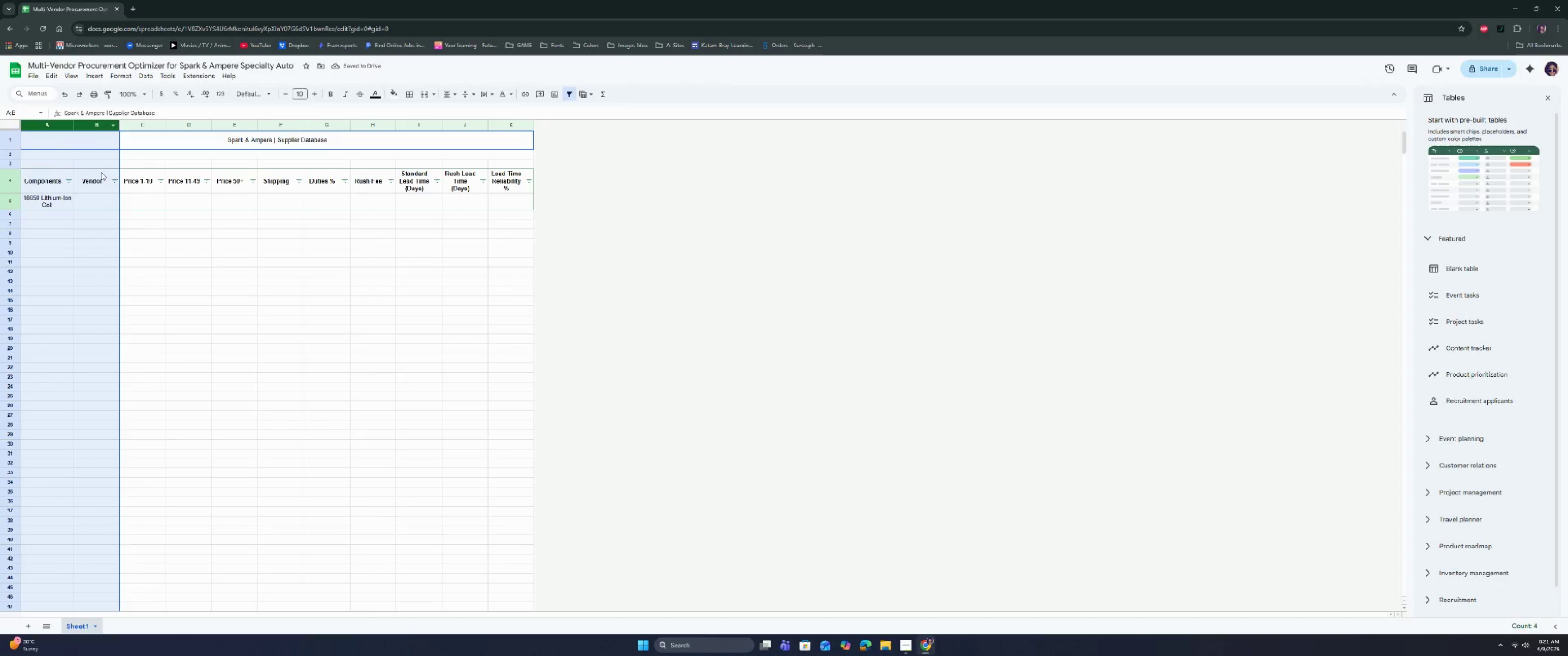 
left_click([110, 183])
 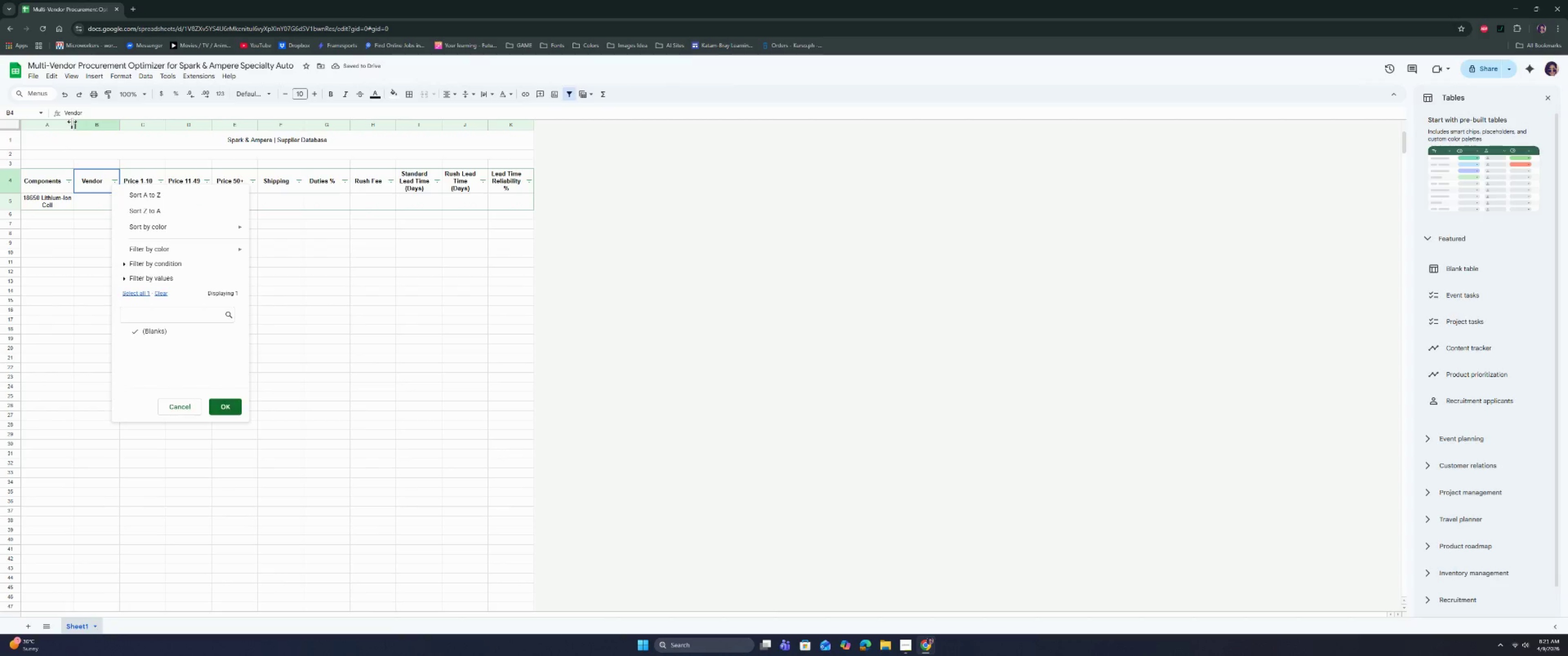 
double_click([72, 122])
 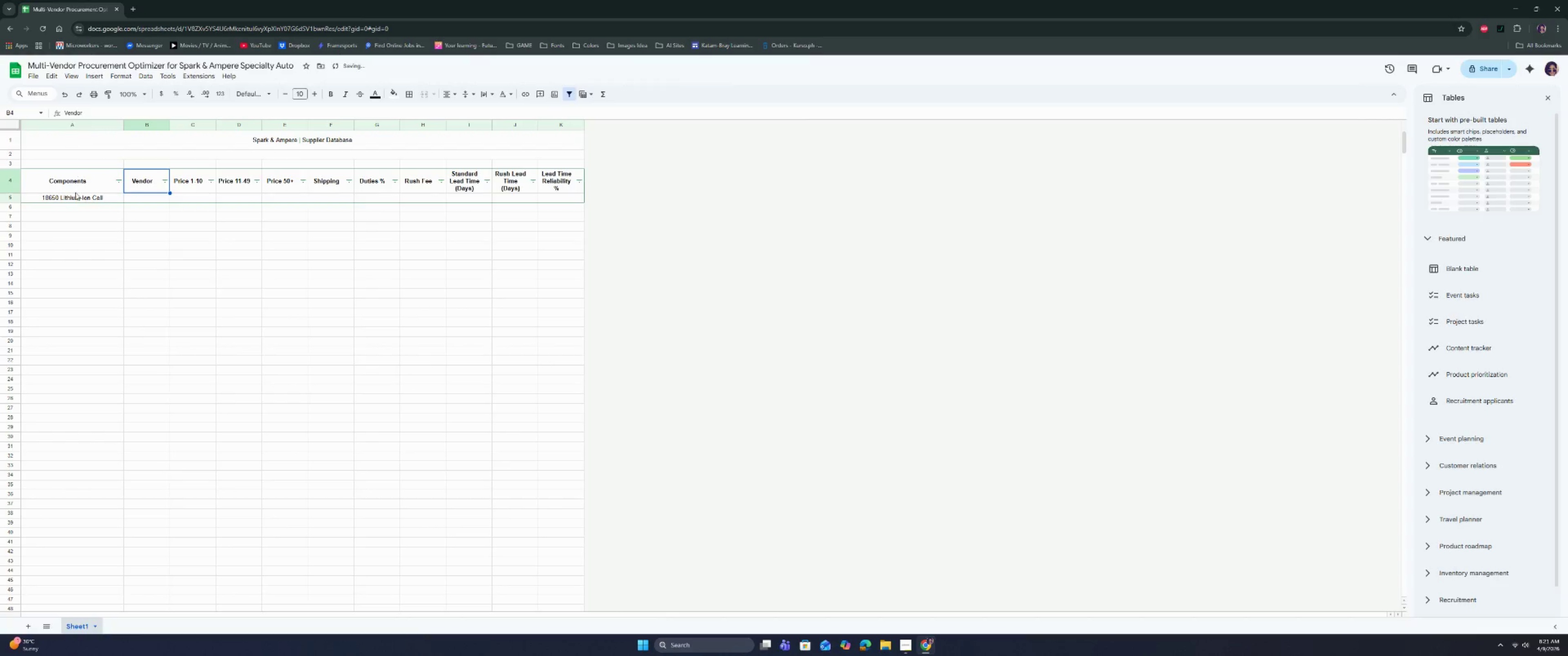 
left_click([76, 200])
 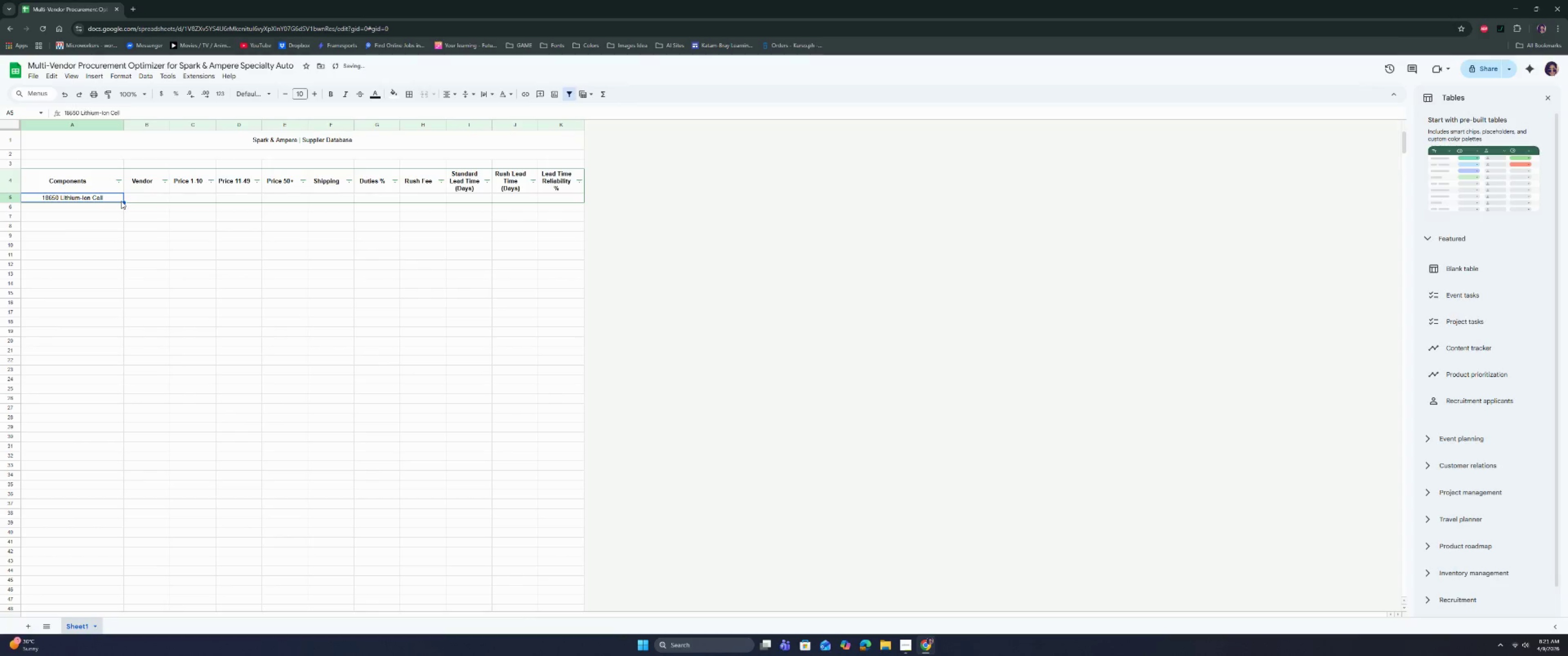 
left_click_drag(start_coordinate=[119, 200], to_coordinate=[119, 213])
 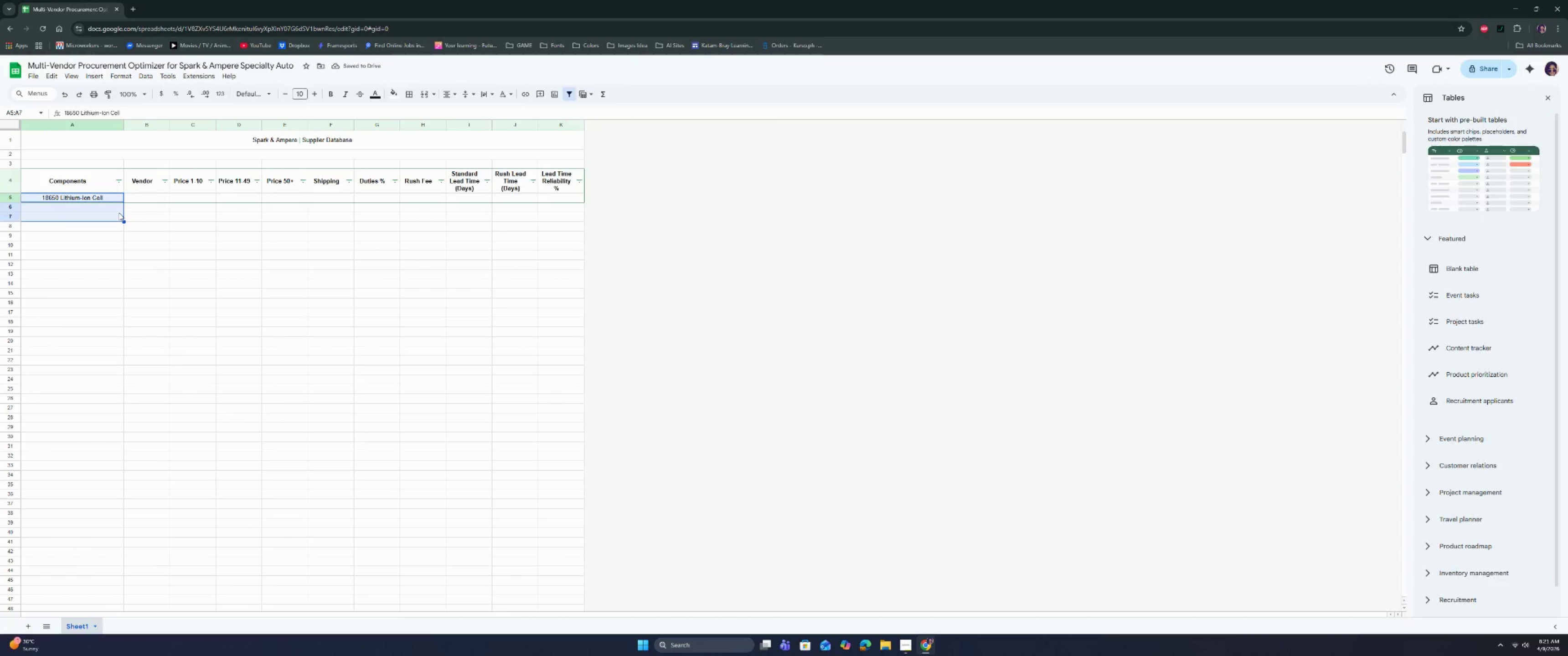 
key(Control+D)
 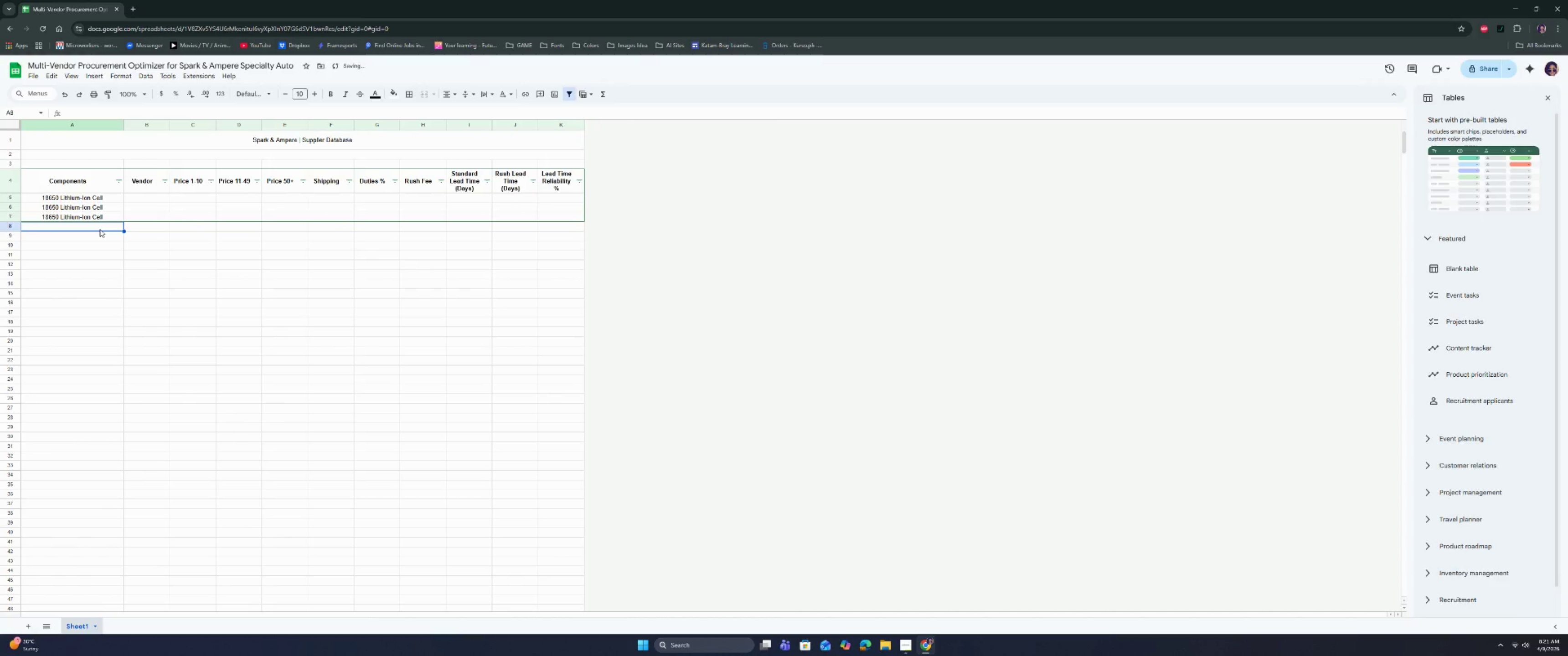 
type(Life)
key(Backspace)
key(Backspace)
type(FePO4 Prismatic Cell)
 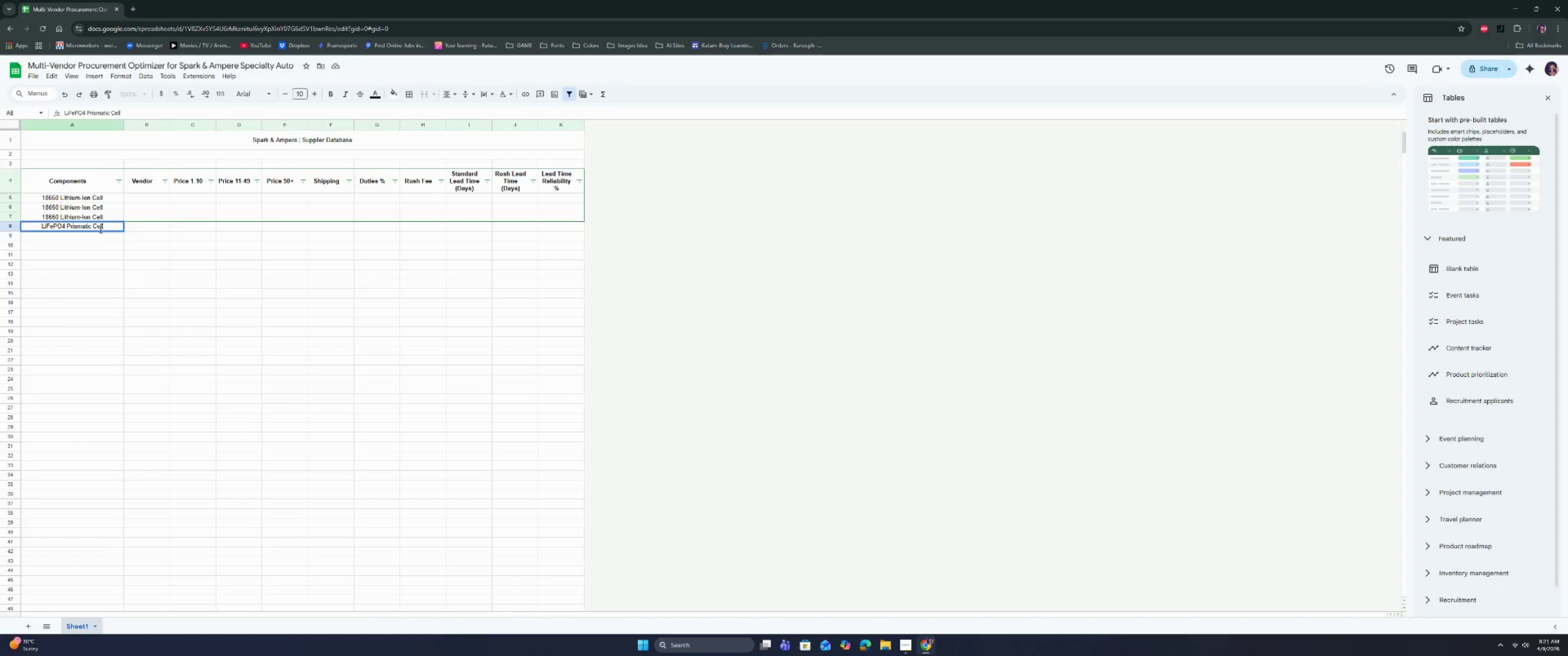 
key(Enter)
 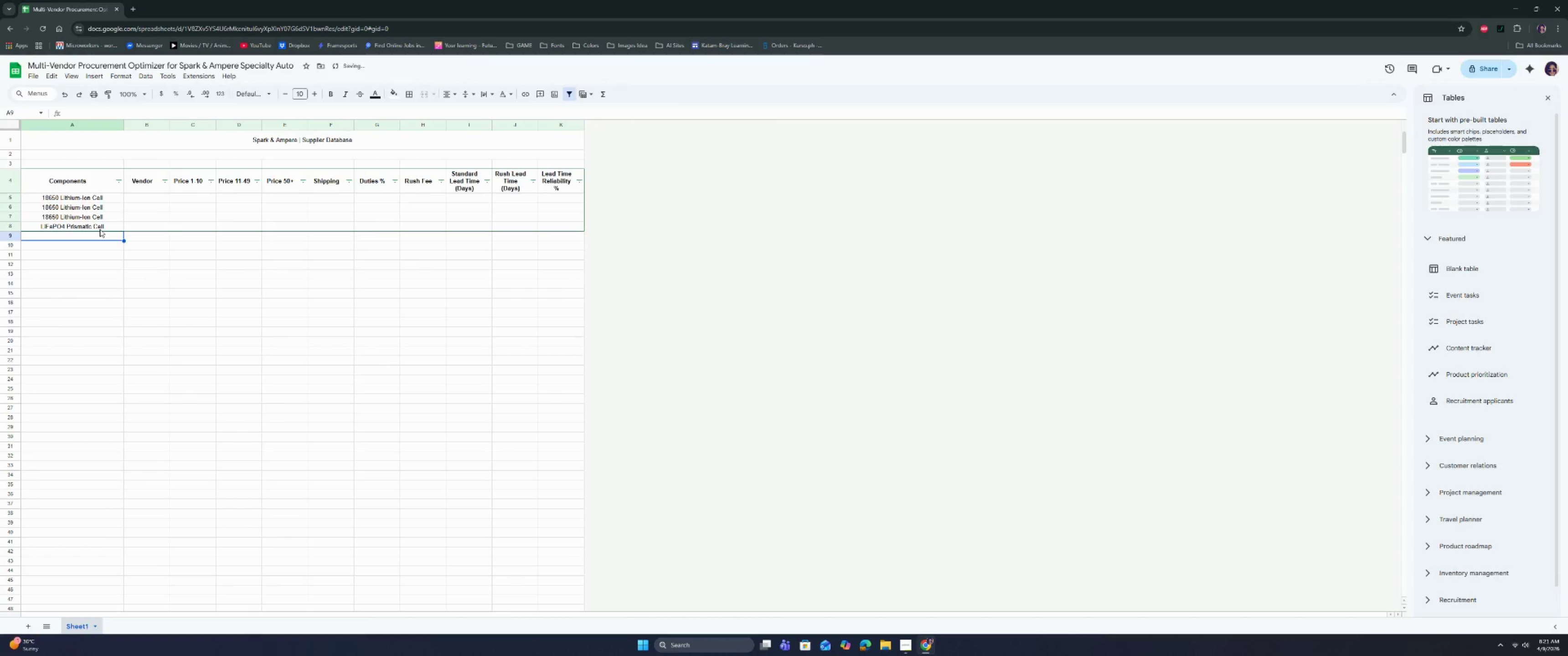 
key(Control+ControlLeft)
 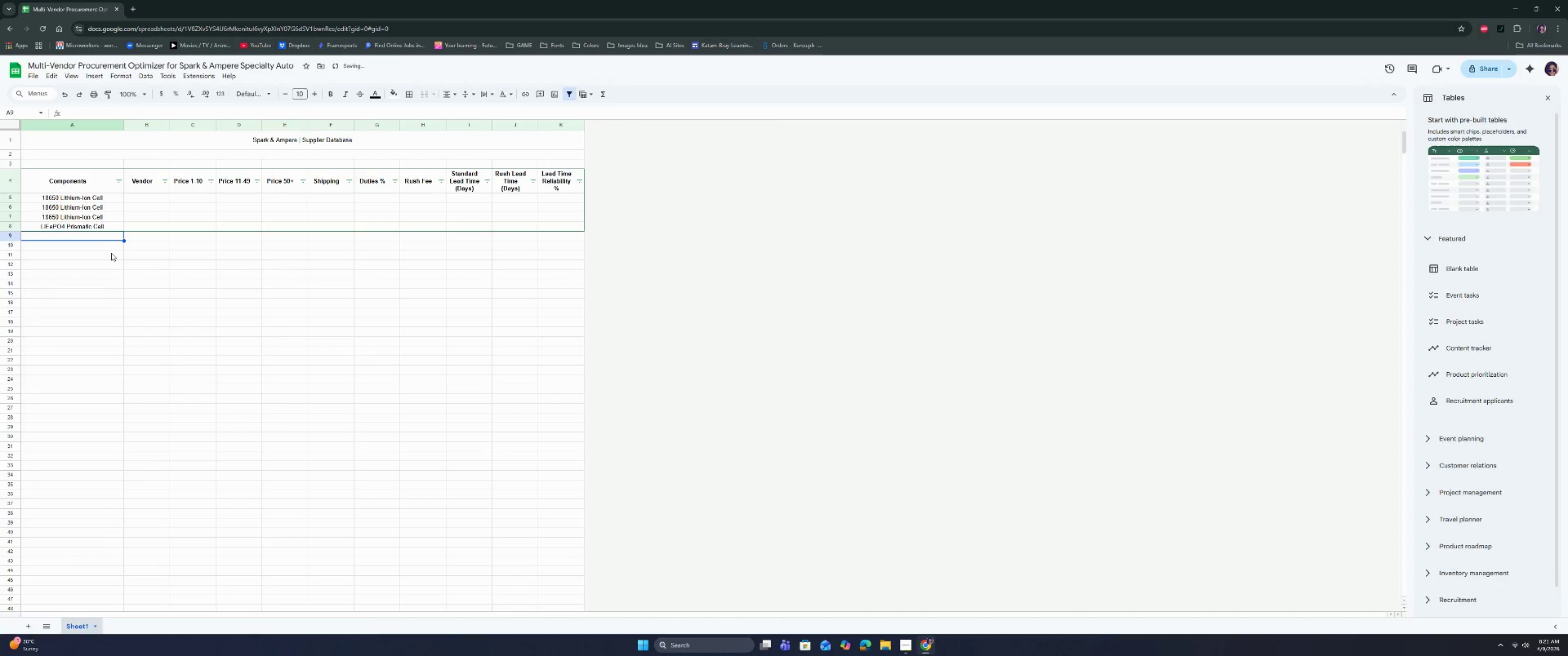 
key(Control+ControlLeft)
 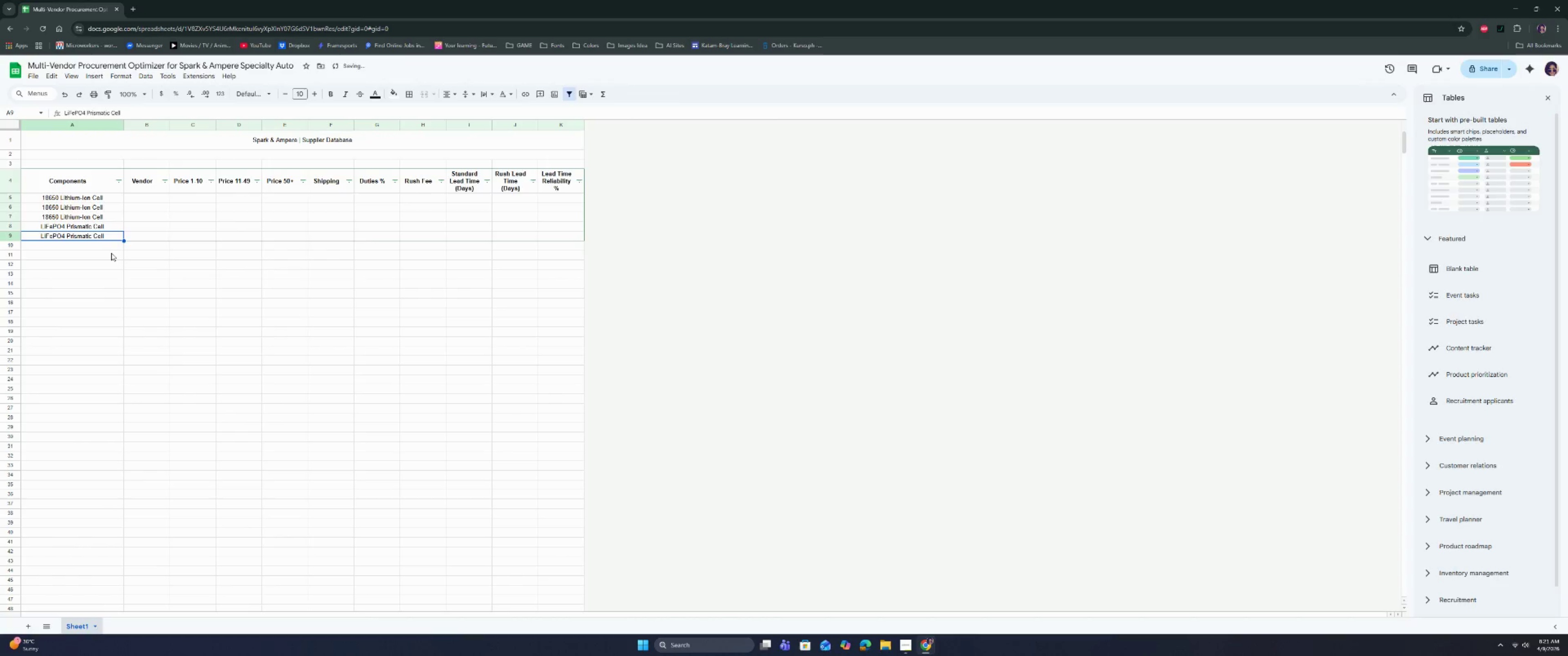 
key(Control+D)
 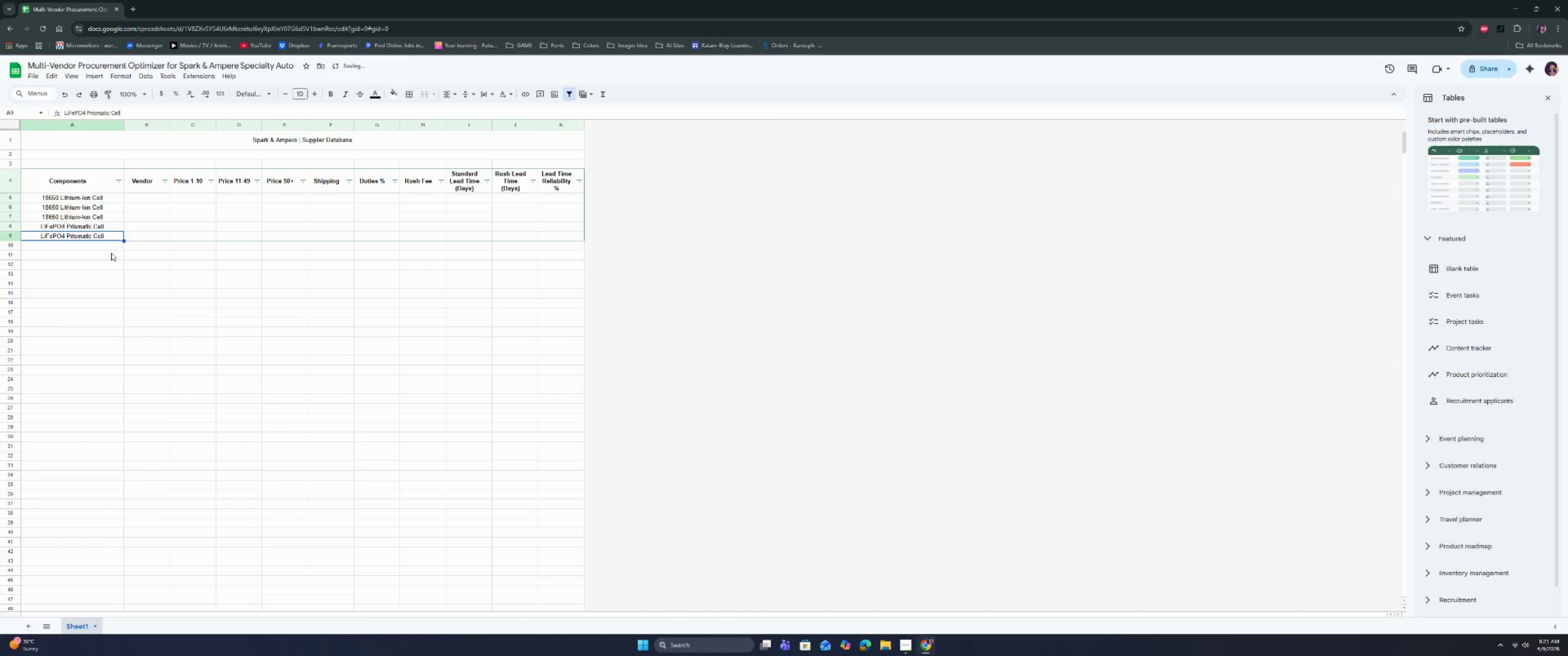 
key(ArrowDown)
 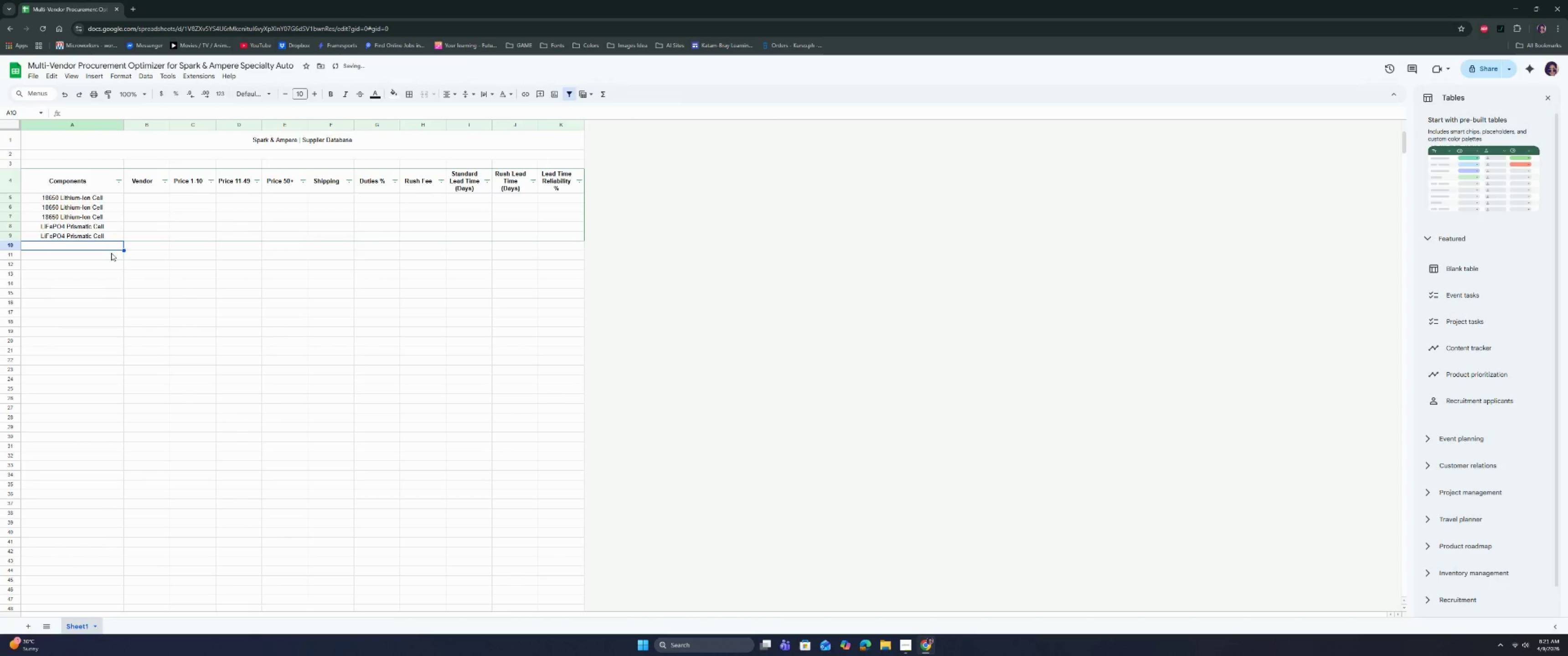 
key(Control+ControlLeft)
 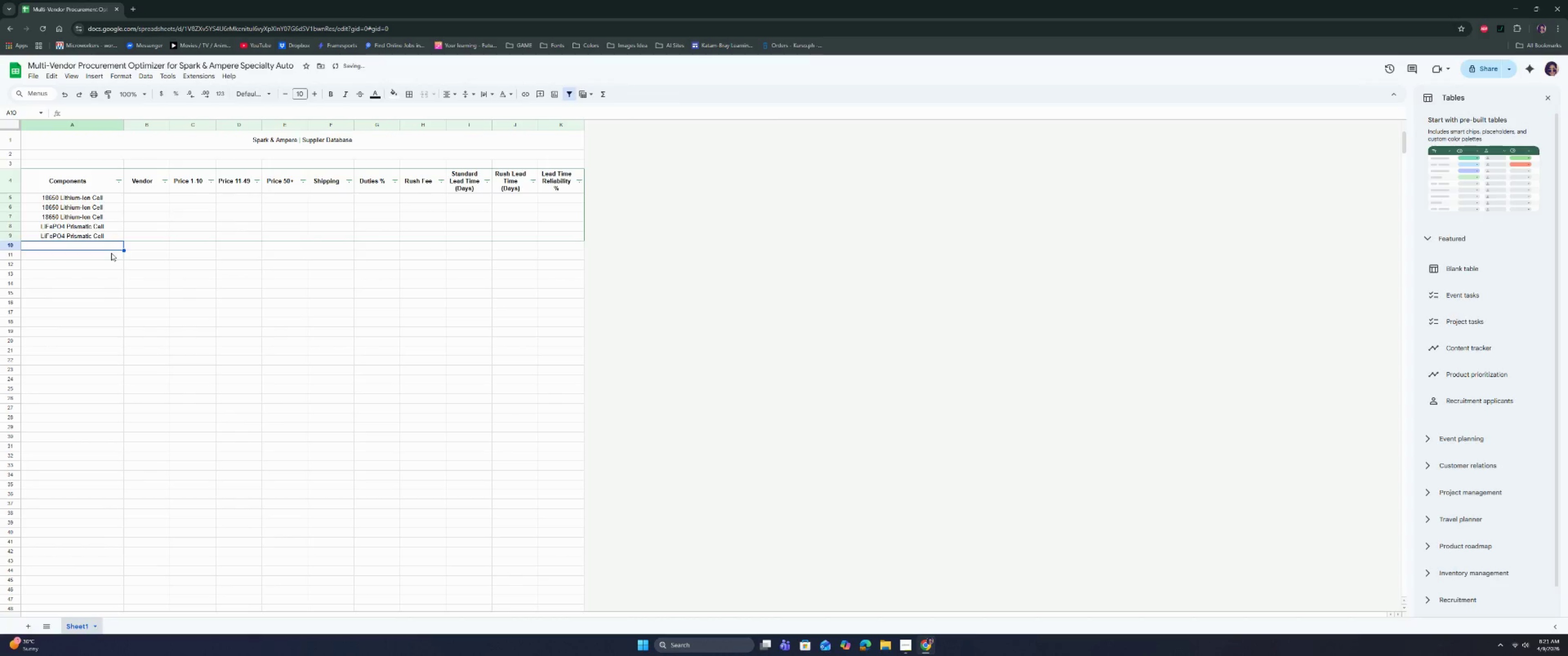 
key(Control+D)
 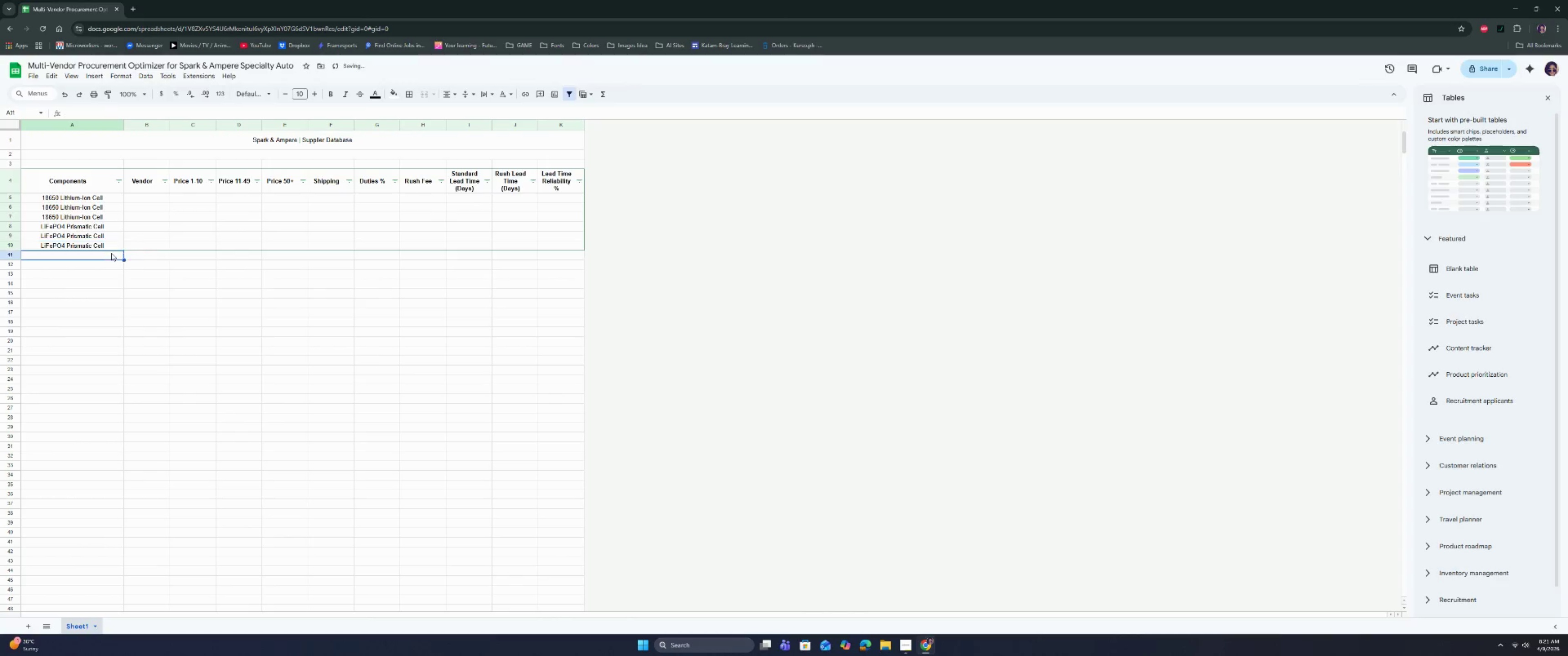 
key(ArrowDown)
 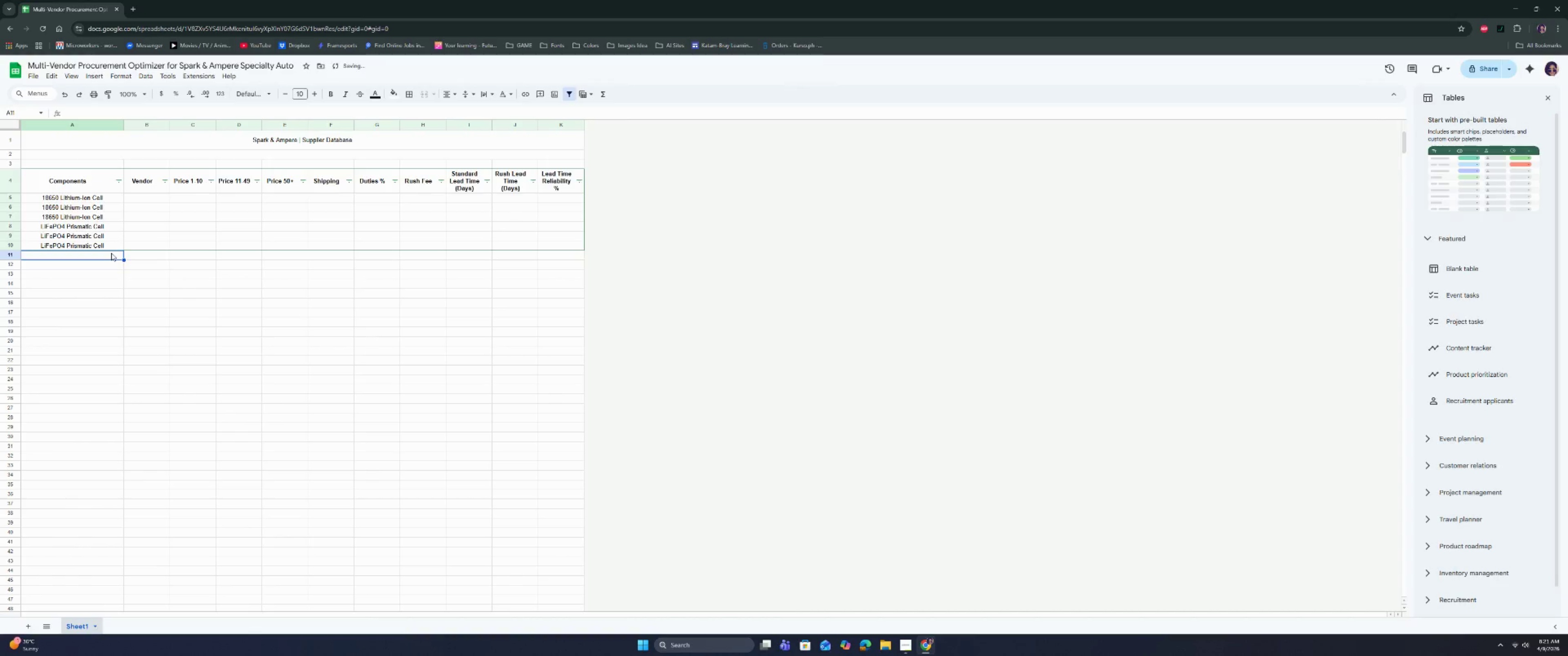 
type(Battery Managemenet)
key(Backspace)
key(Backspace)
type(t Systs)
key(Backspace)
type(em)
 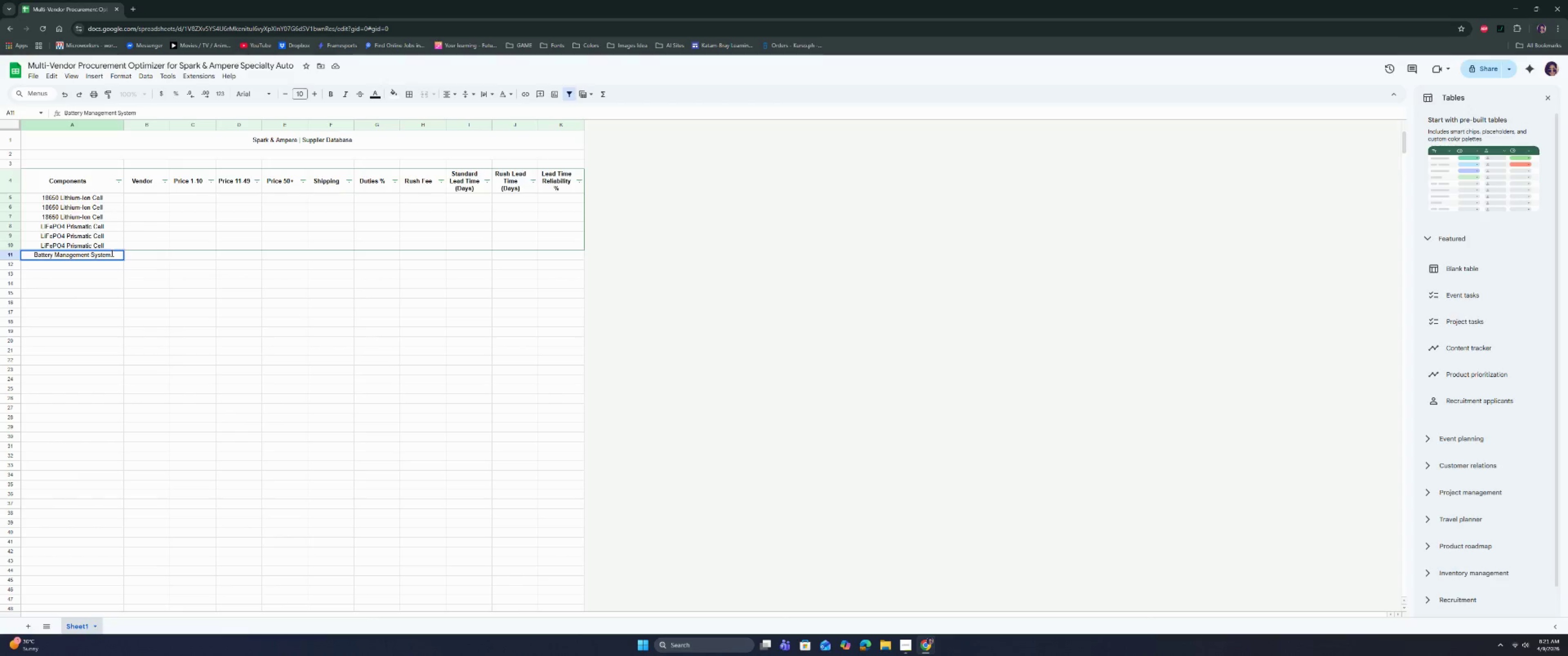 
key(Enter)
 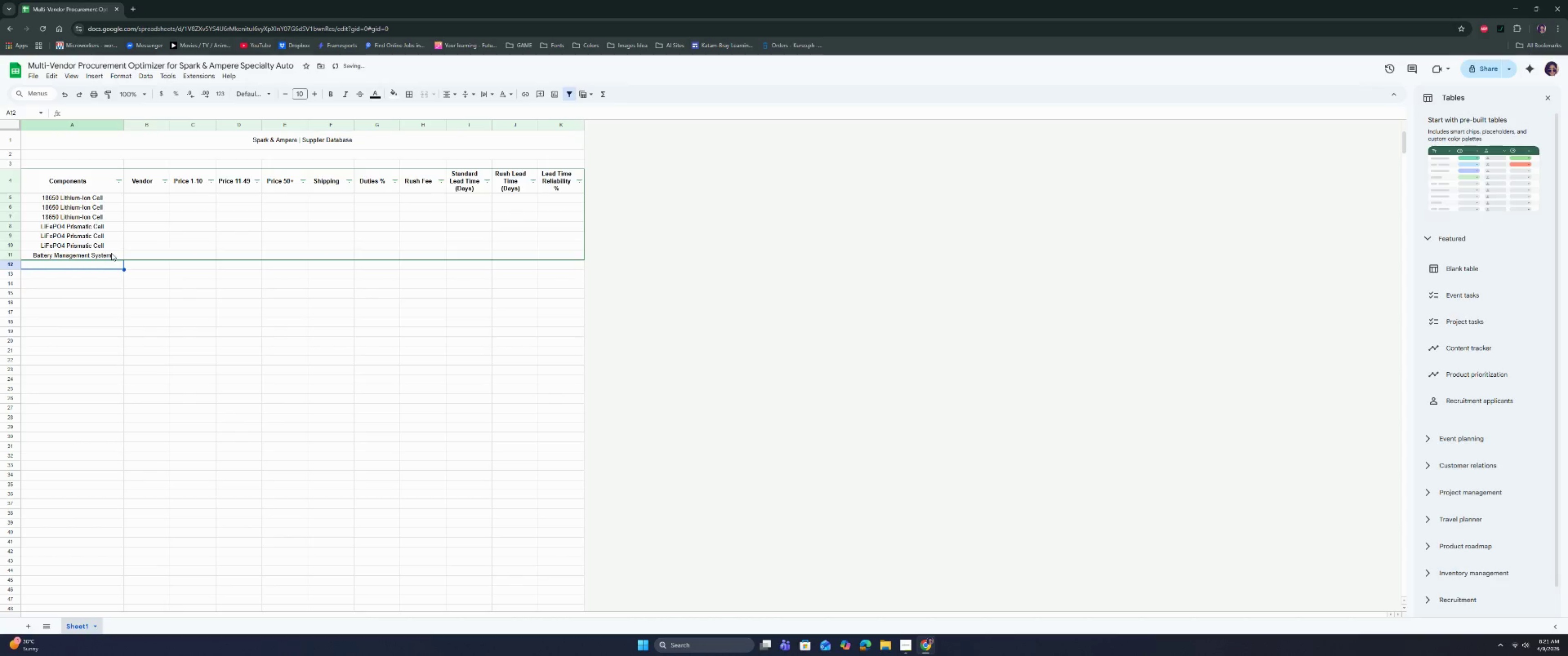 
key(Control+ControlLeft)
 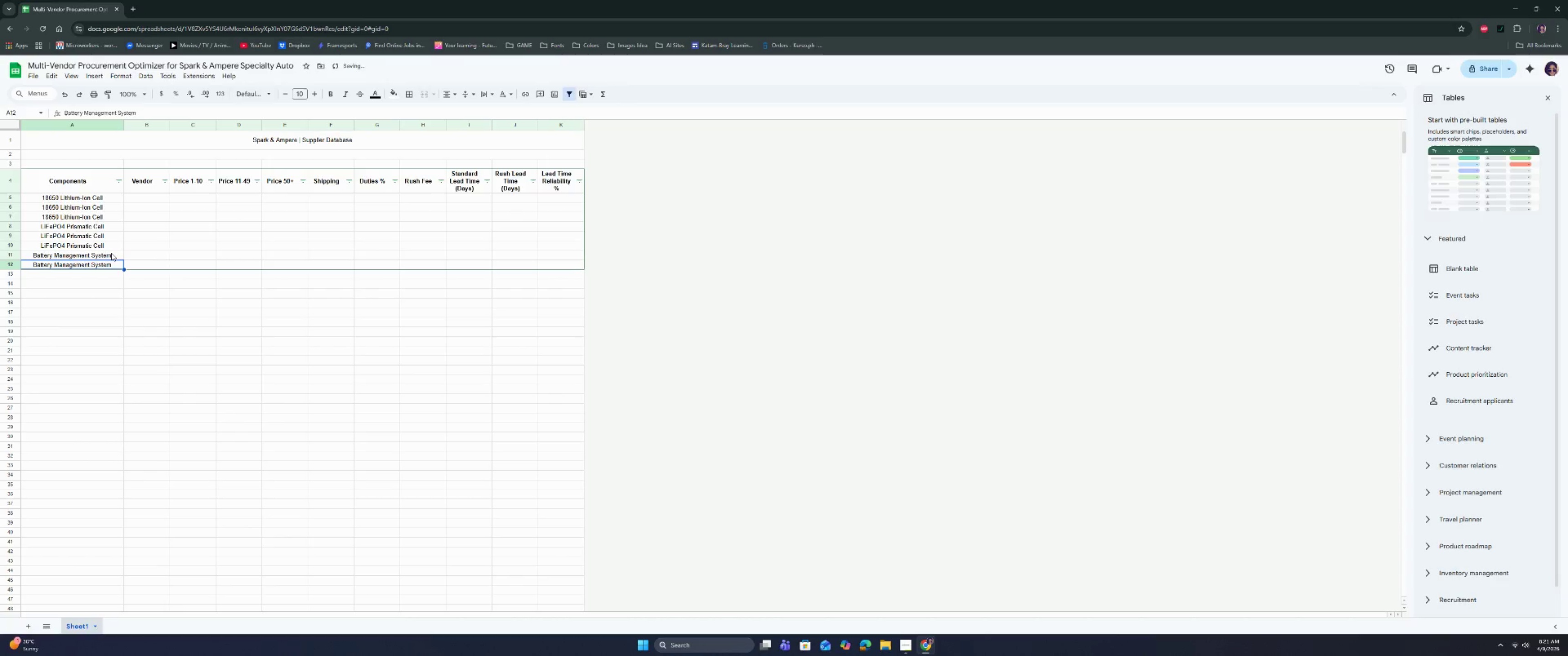 
key(Control+D)
 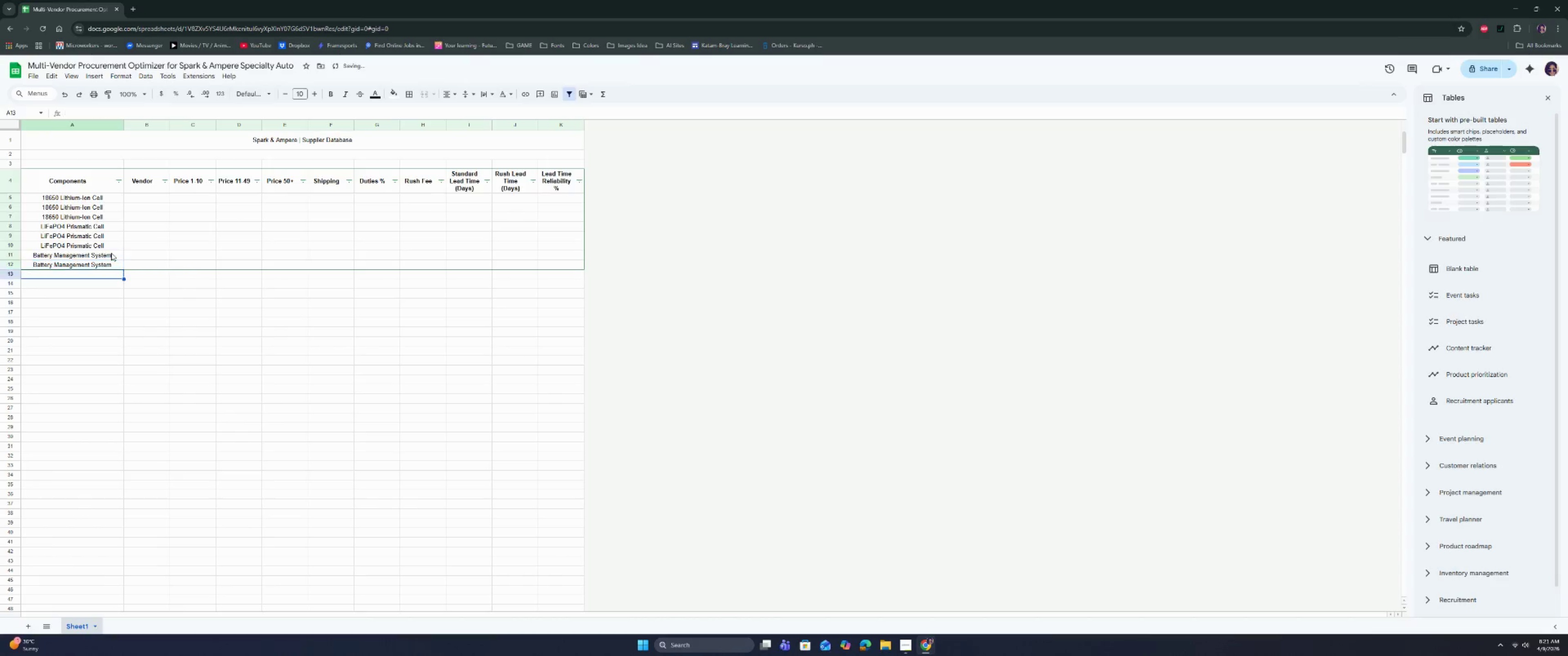 
key(ArrowDown)
 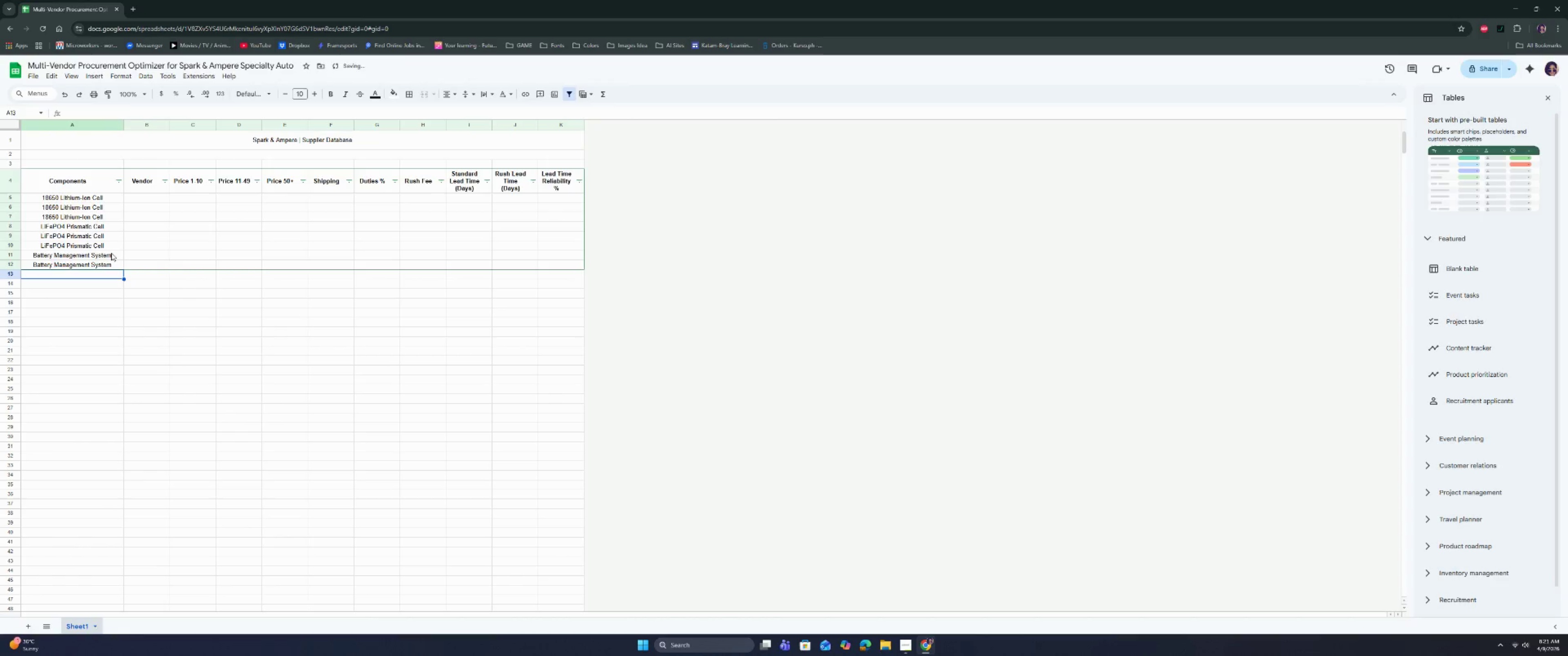 
key(Control+ControlLeft)
 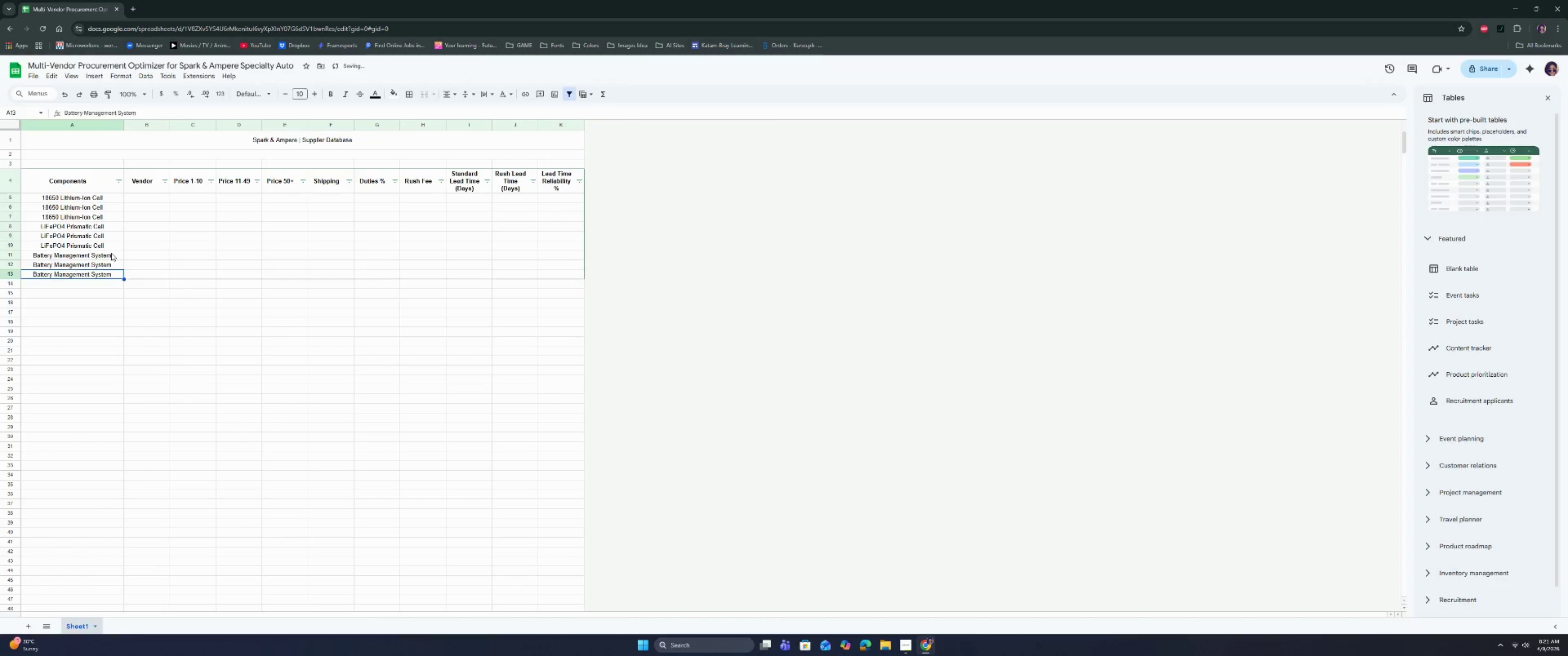 
key(Control+D)
 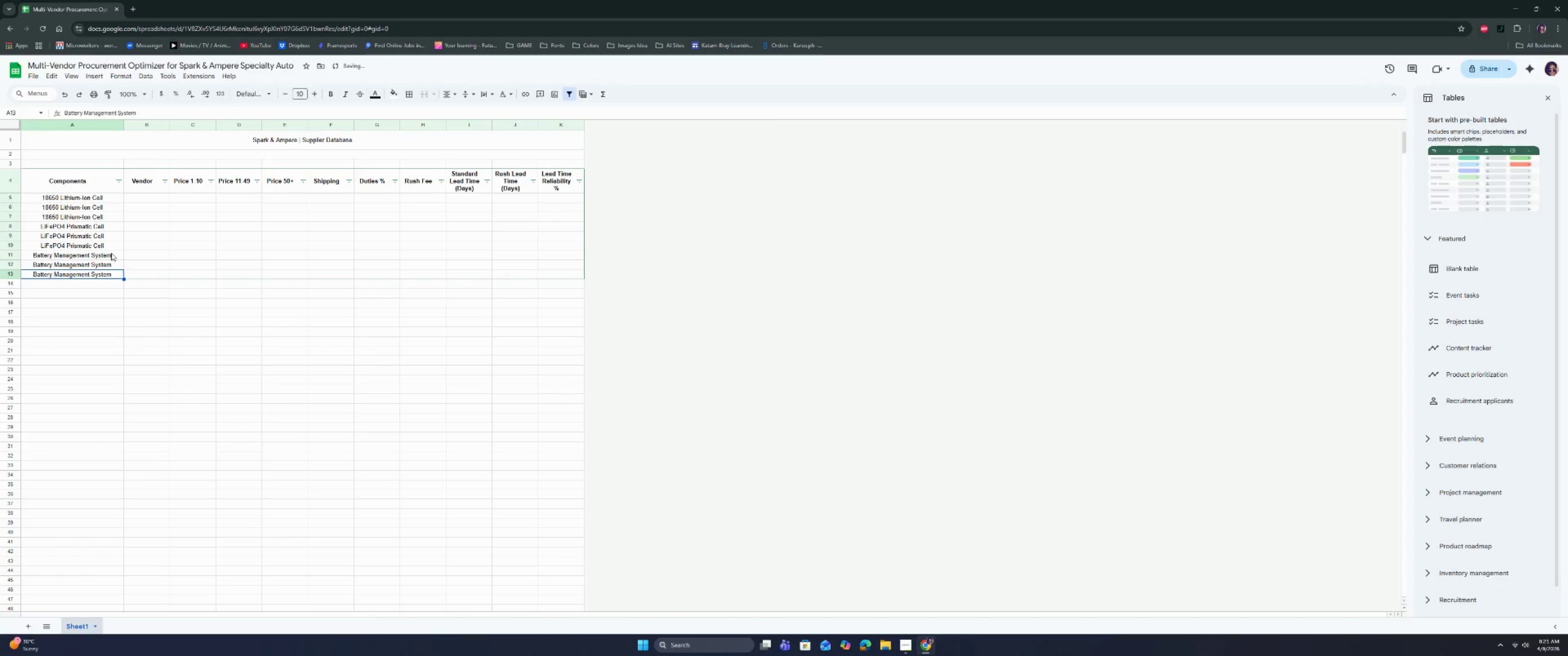 
key(ArrowDown)
 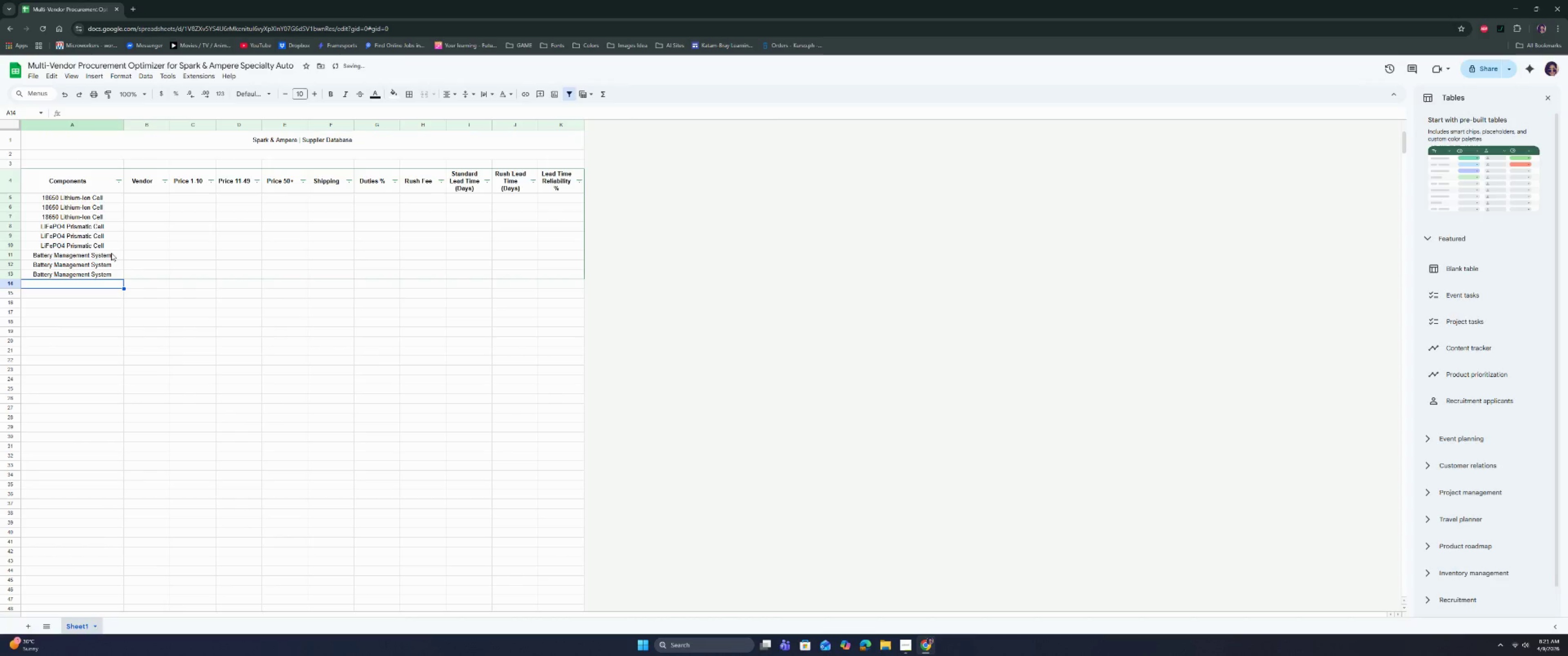 
type(Jogj)
key(Backspace)
key(Backspace)
key(Backspace)
key(Backspace)
type(High Vola)
key(Backspace)
type(tagage)
key(Backspace)
key(Backspace)
type(e )
key(Backspace)
key(Backspace)
key(Backspace)
type(e Contractor)
 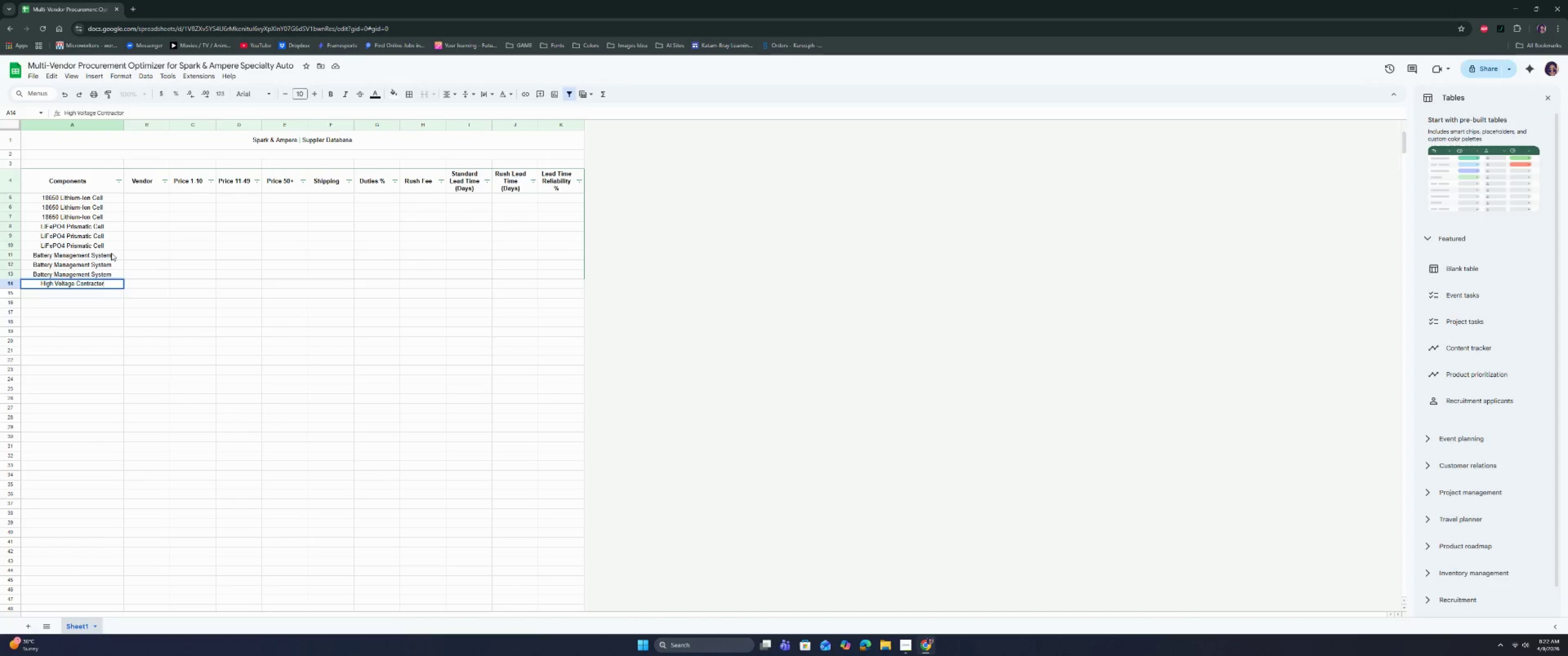 
key(Enter)
 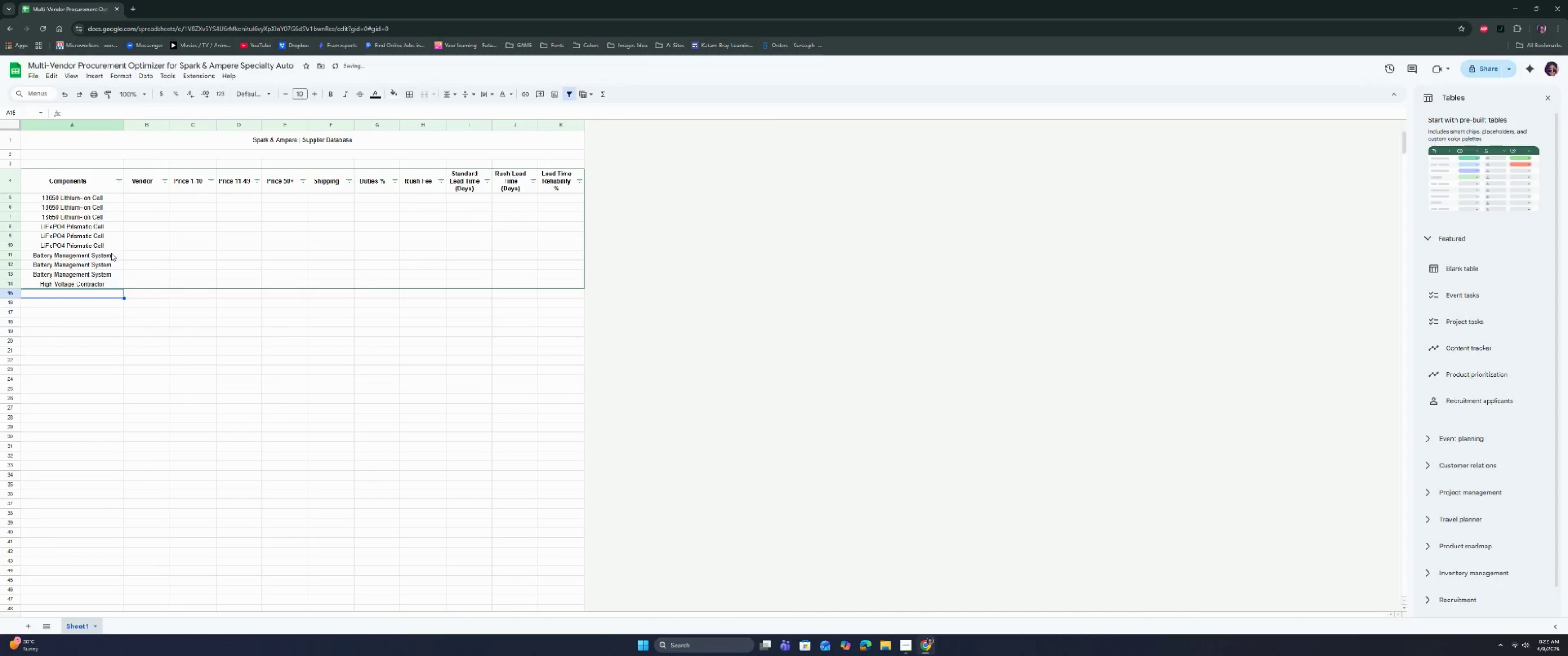 
key(Control+ControlLeft)
 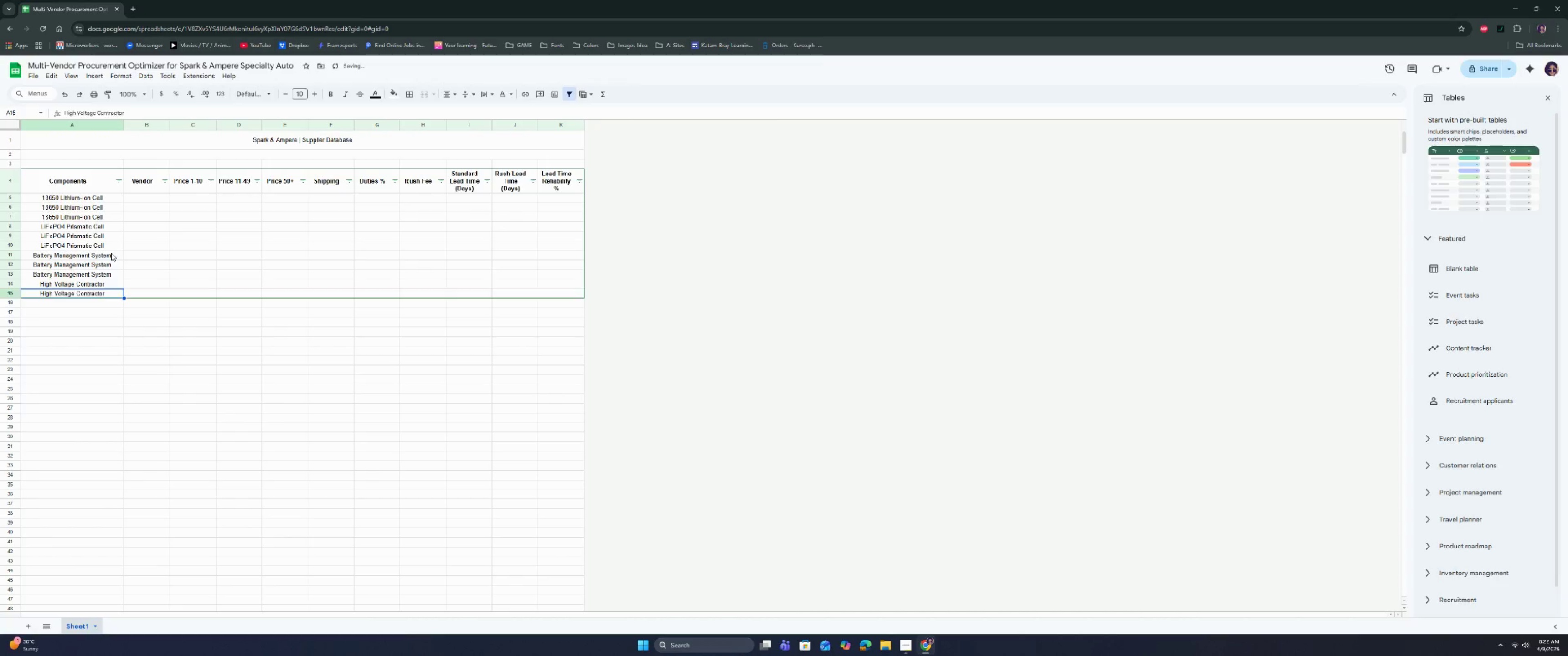 
key(Control+D)
 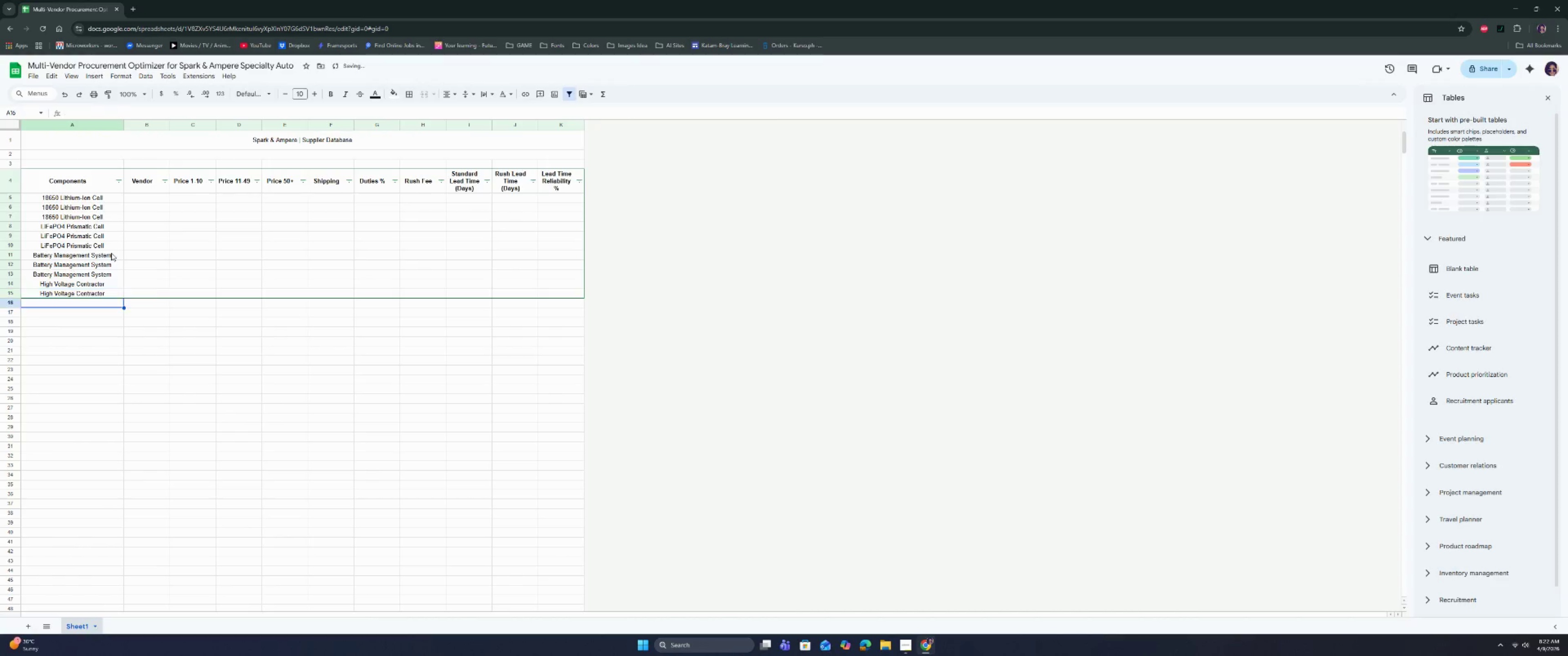 
key(ArrowDown)
 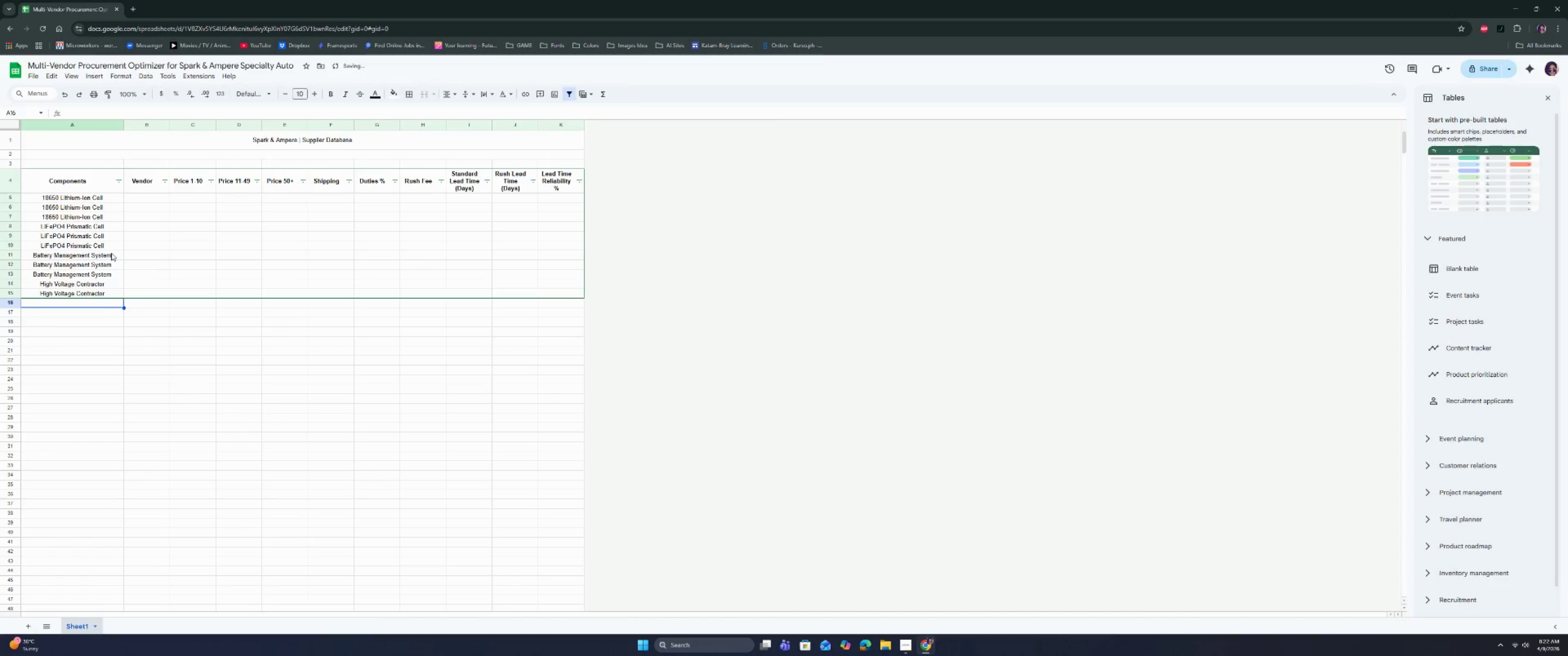 
key(Control+ControlLeft)
 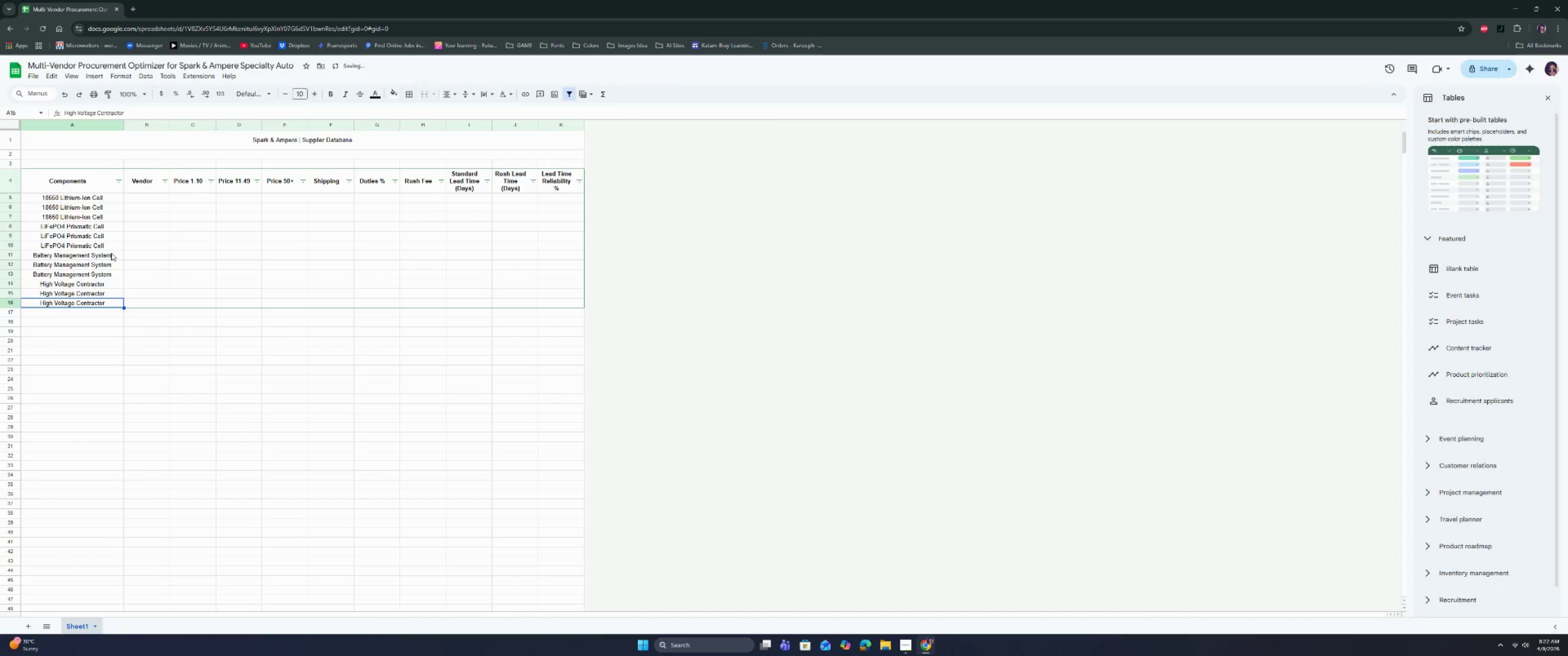 
key(Control+D)
 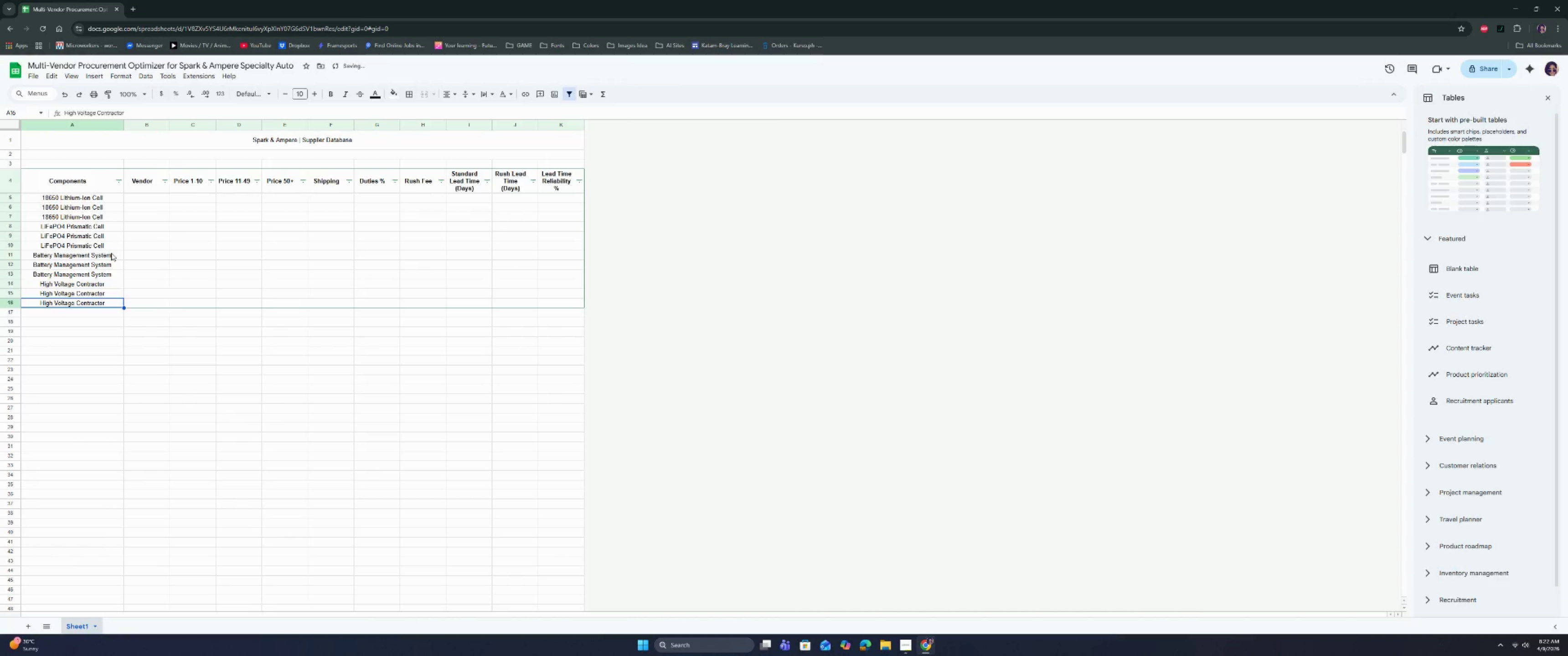 
key(ArrowDown)
 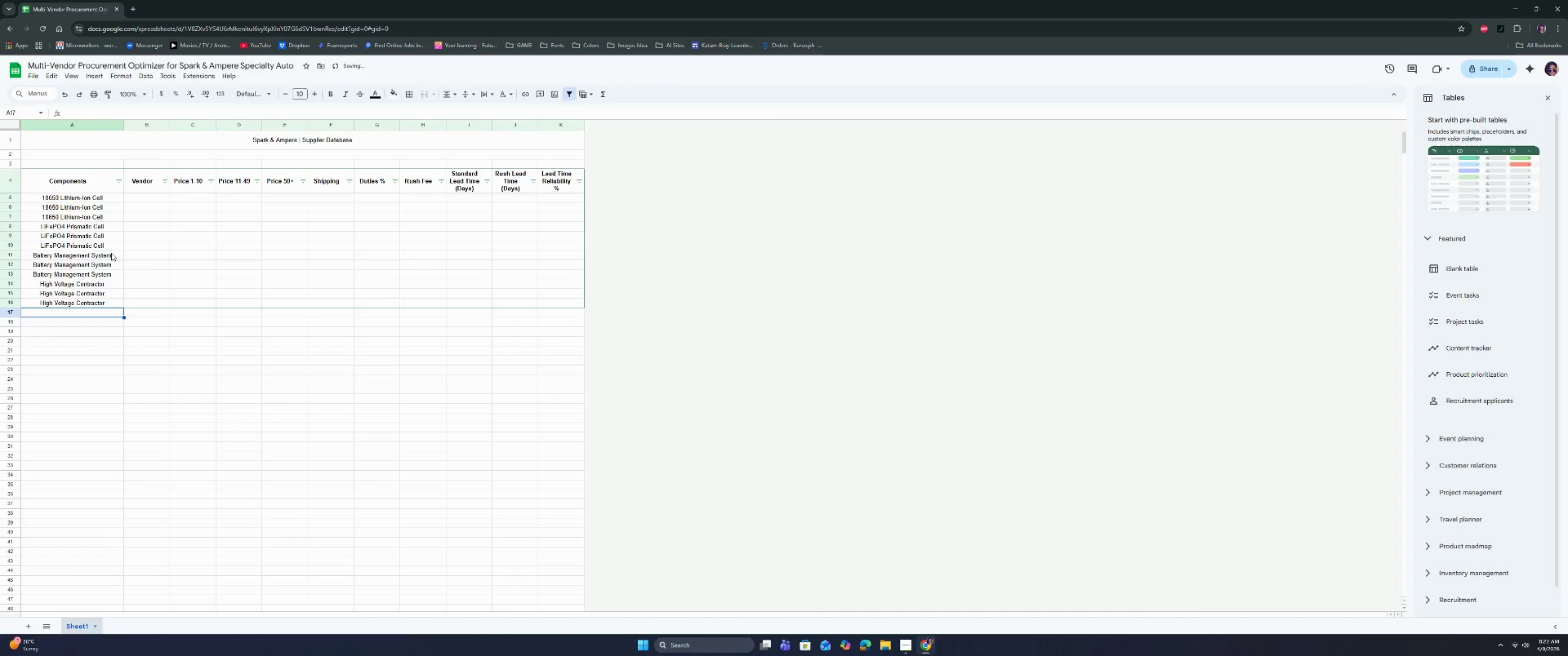 
type(DC Fast Chard)
key(Backspace)
type(ging Mdu)
key(Backspace)
key(Backspace)
type(odule)
 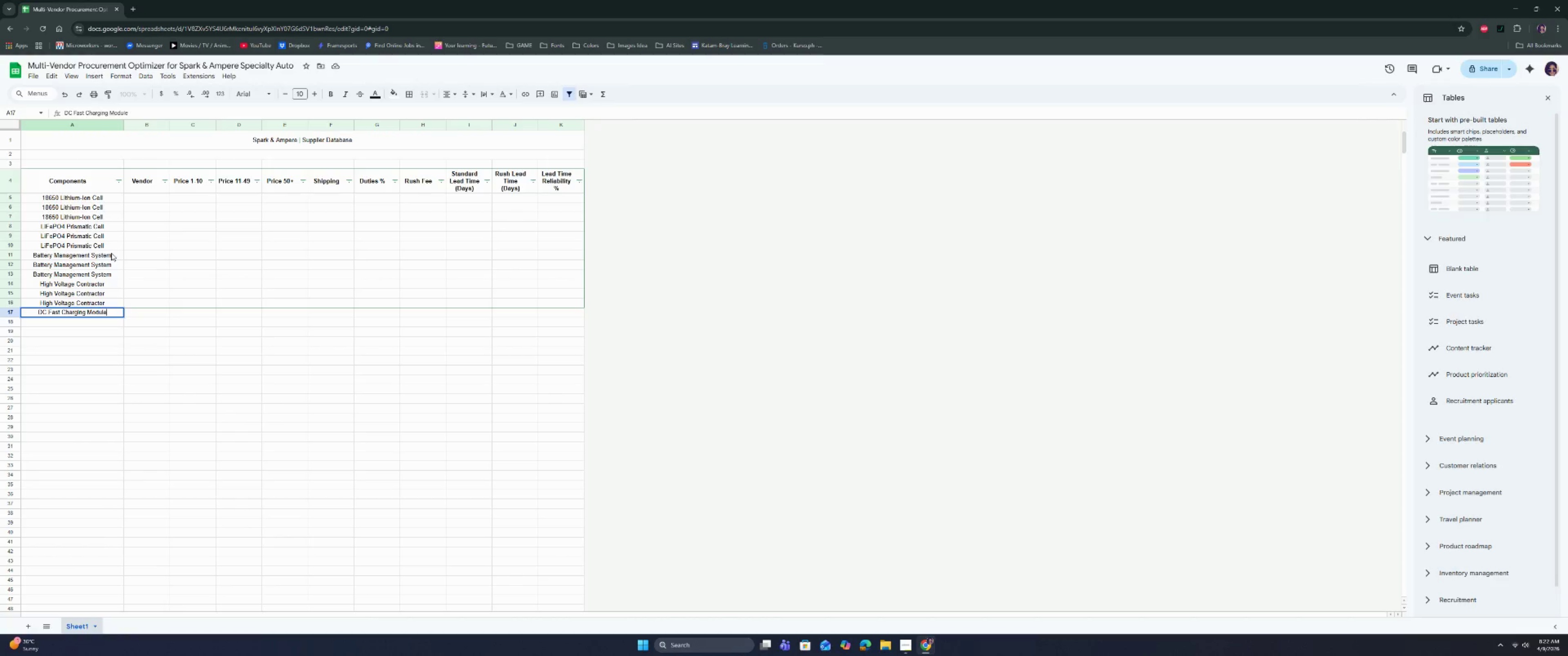 
key(Enter)
 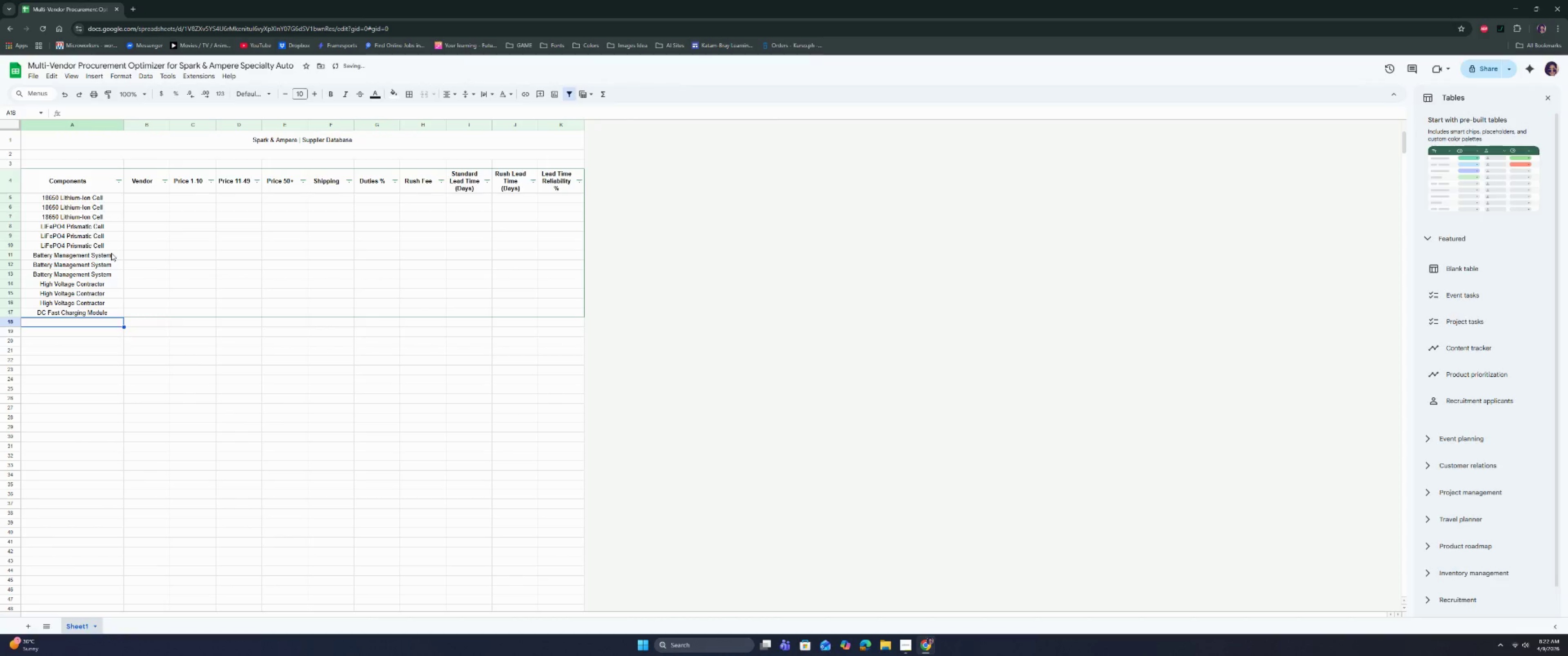 
key(Control+ControlLeft)
 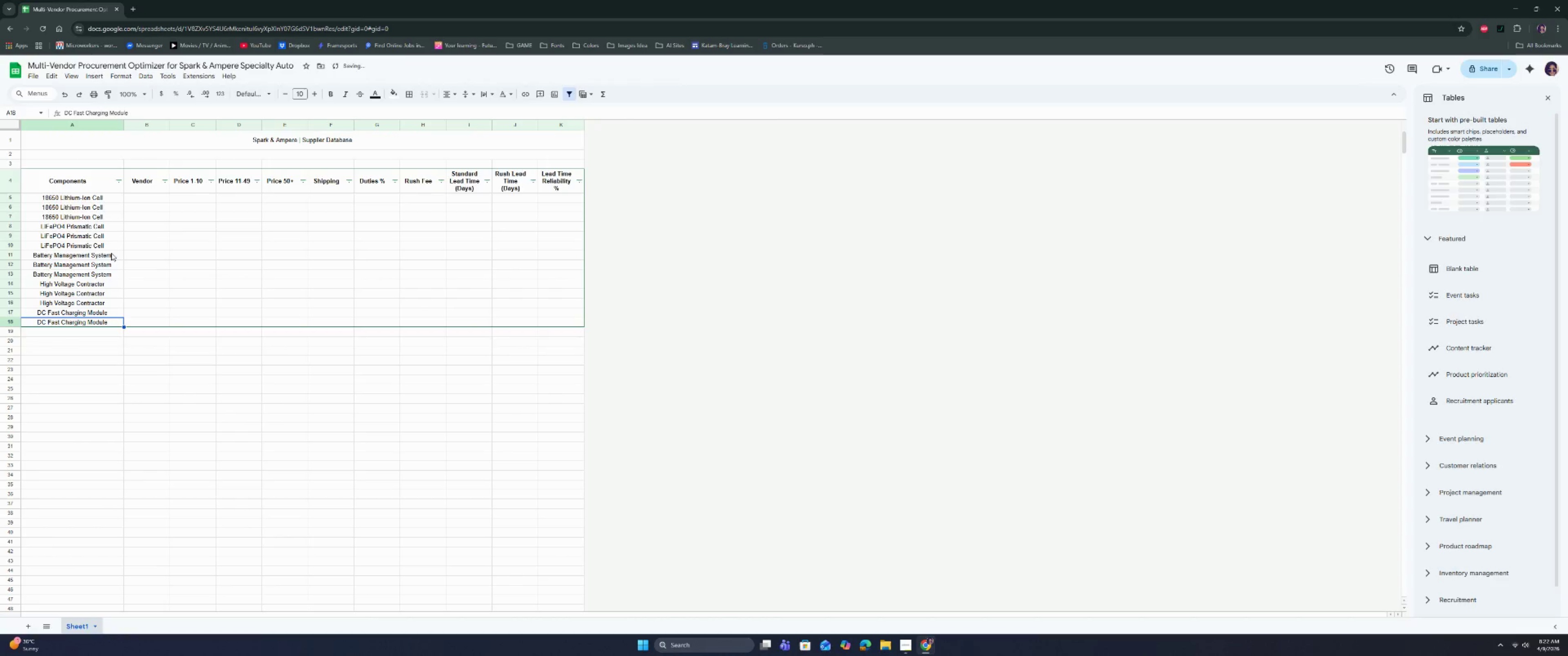 
key(Control+D)
 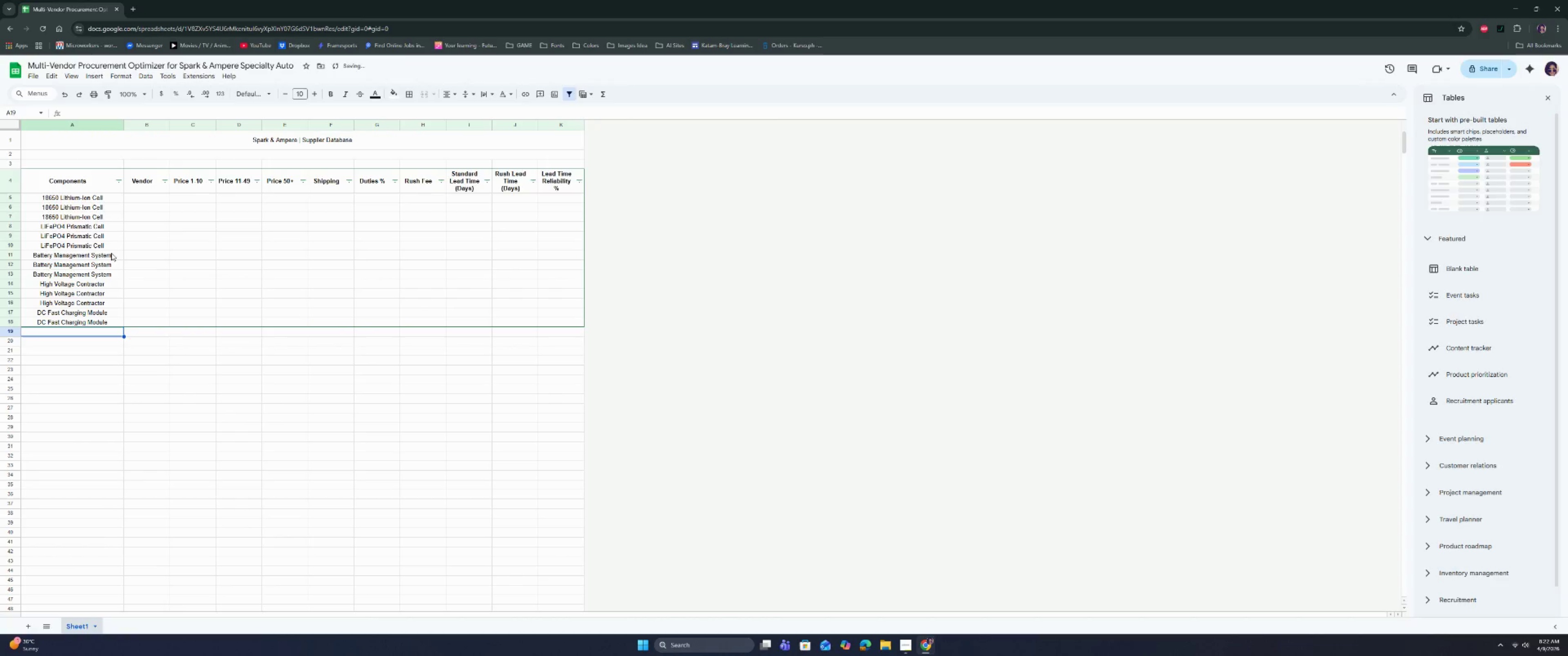 
key(ArrowDown)
 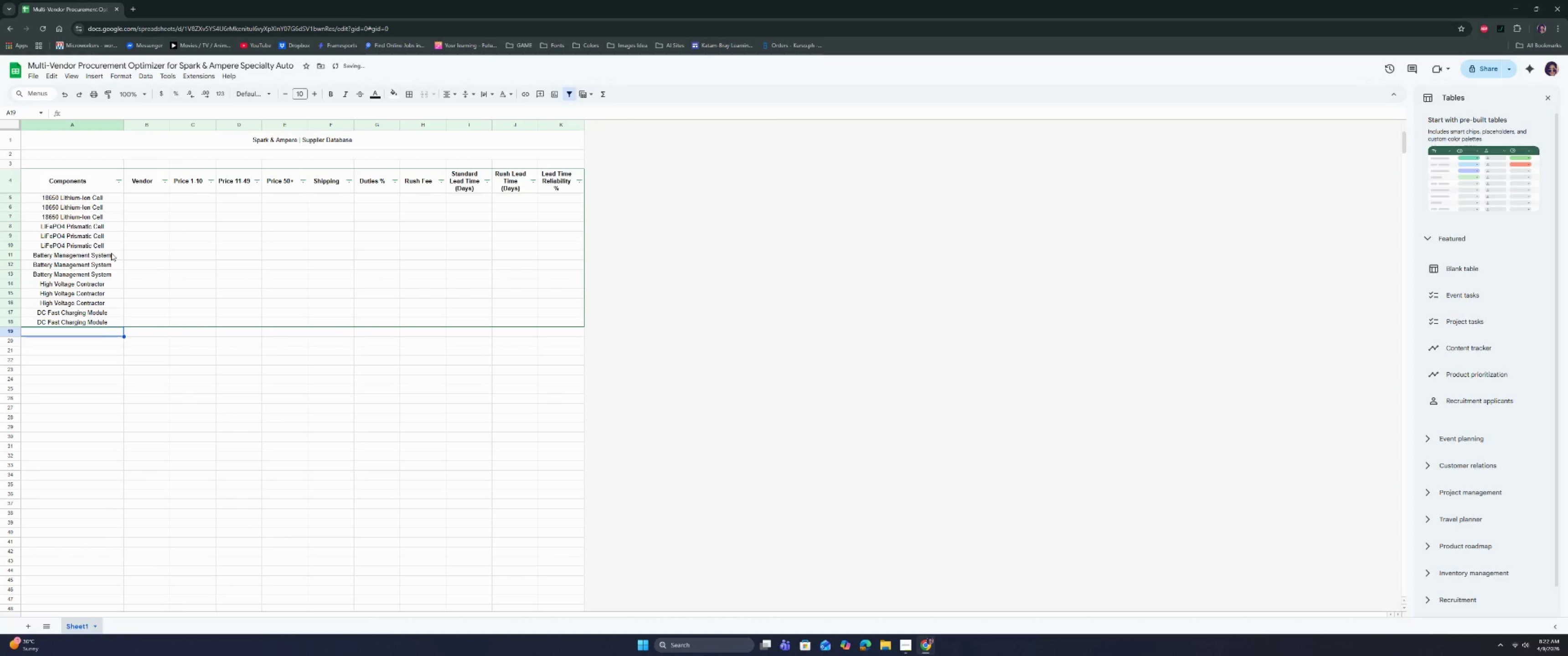 
key(Control+ControlLeft)
 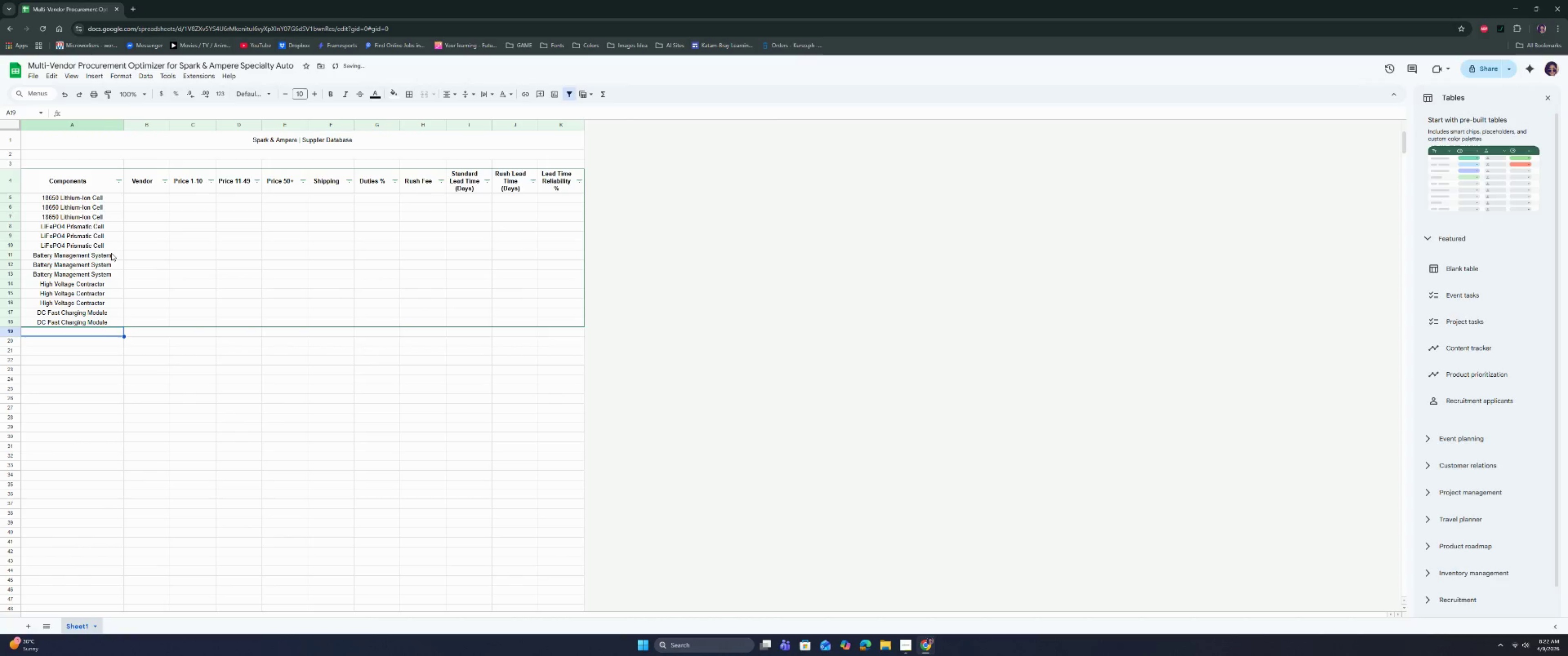 
key(Control+D)
 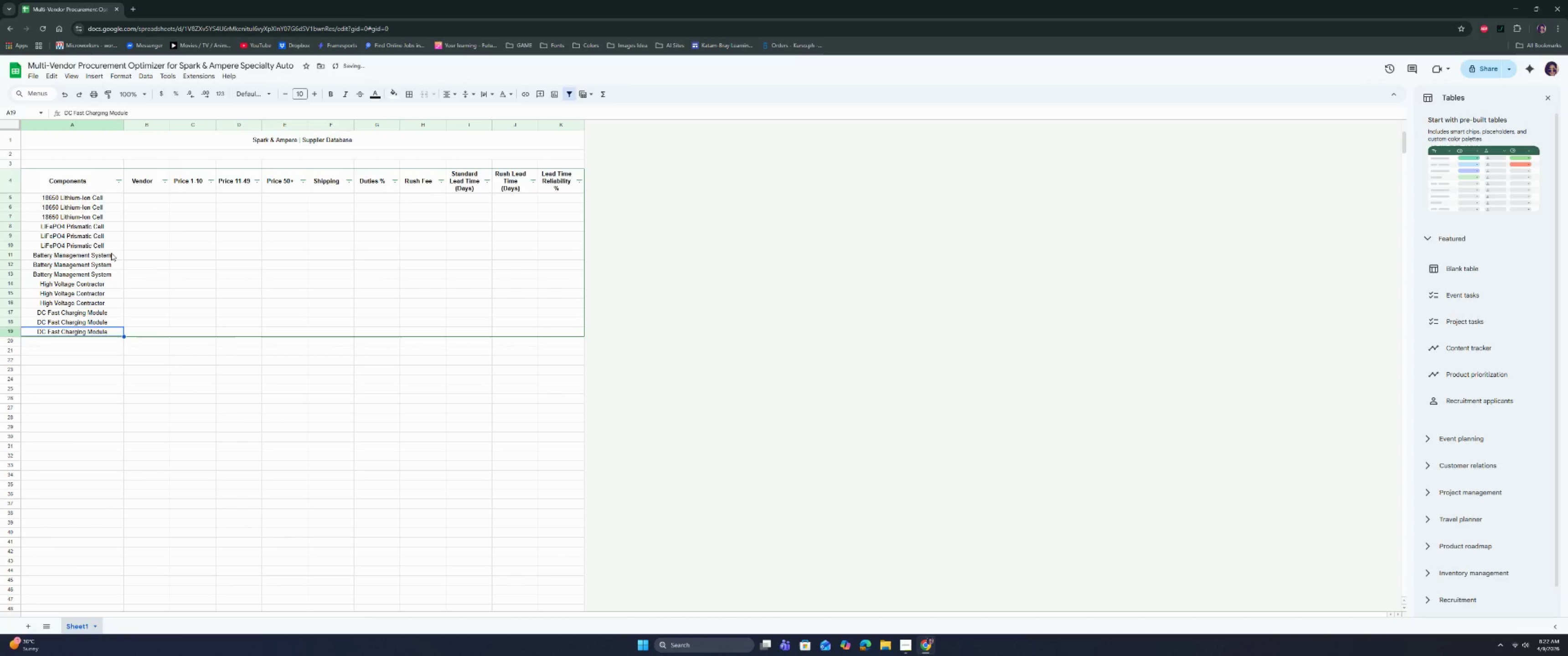 
key(ArrowDown)
 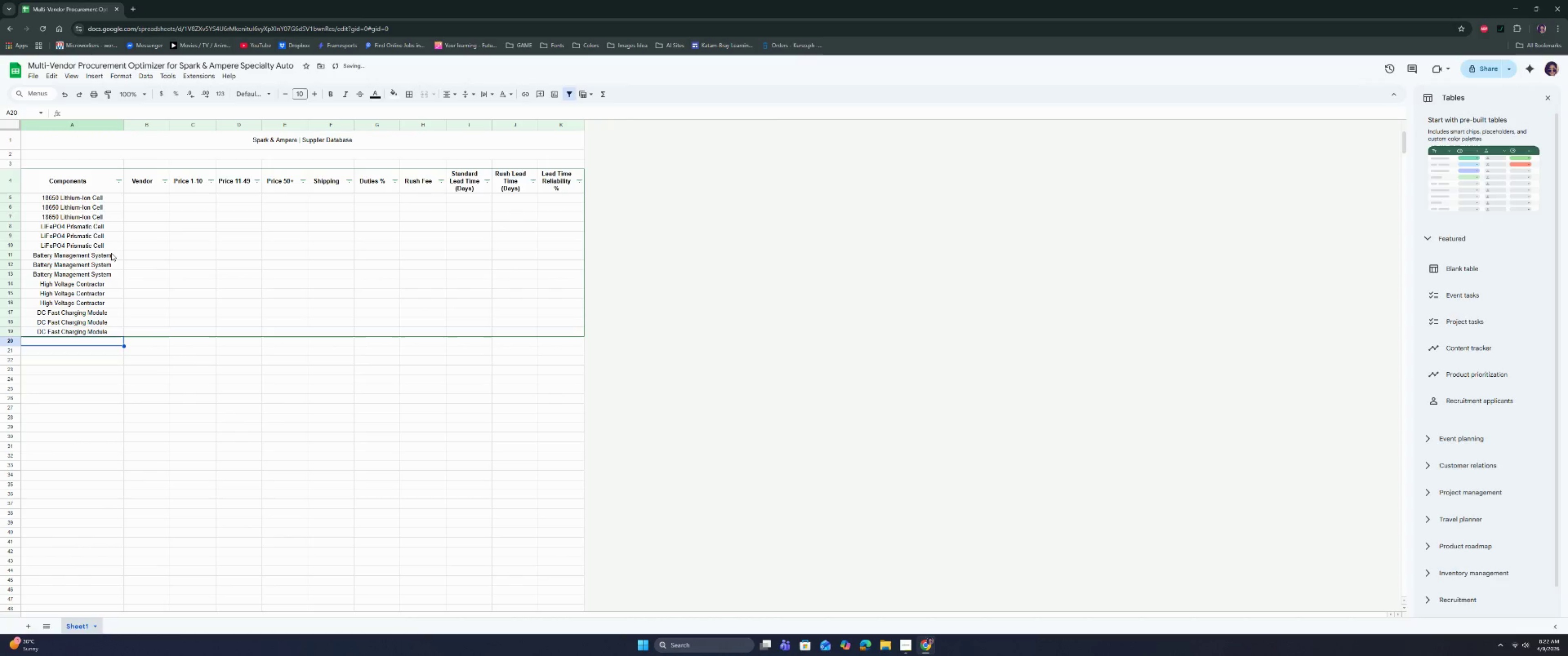 
type(DC=)
key(Backspace)
type(-C)
key(Backspace)
type(DC Convertere)
key(Backspace)
type( (400v)
key(Backspace)
type(V TO )
key(Backspace)
key(Backspace)
key(Backspace)
type(to 12V))
 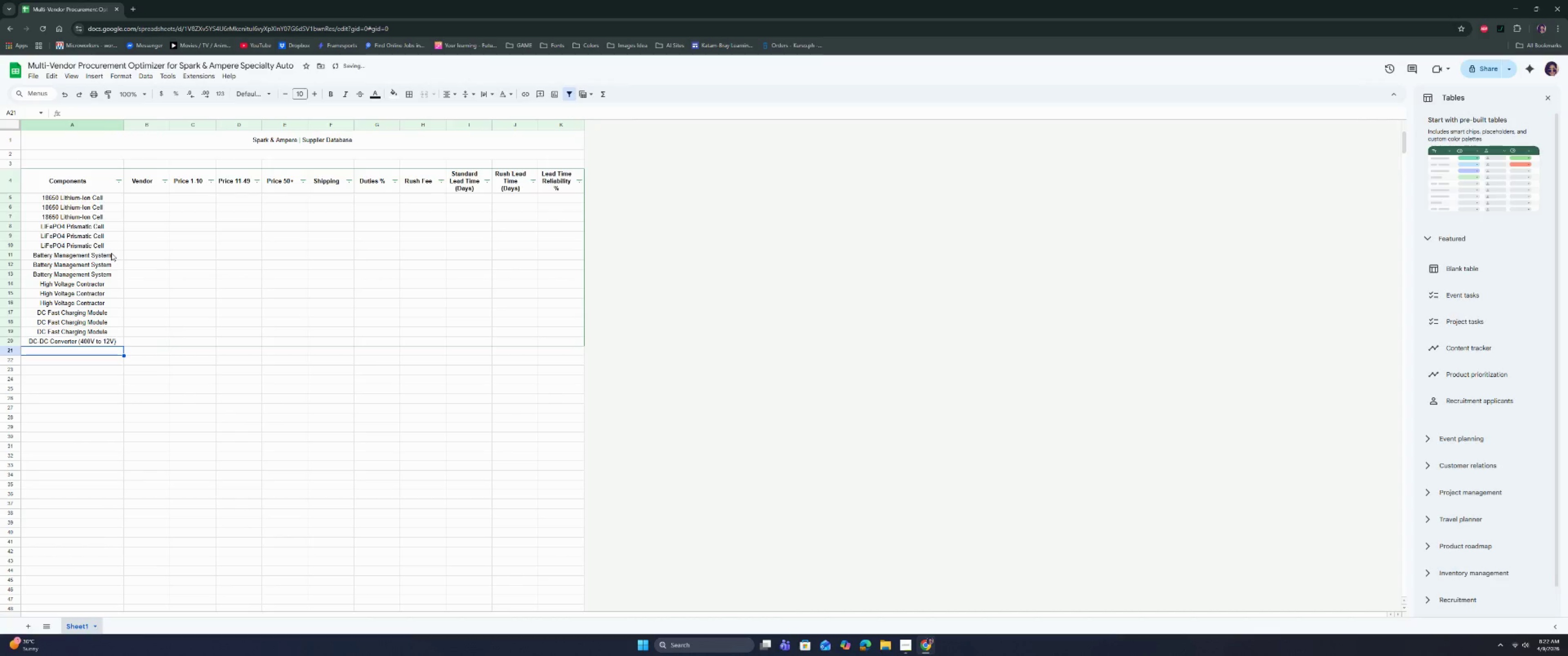 
 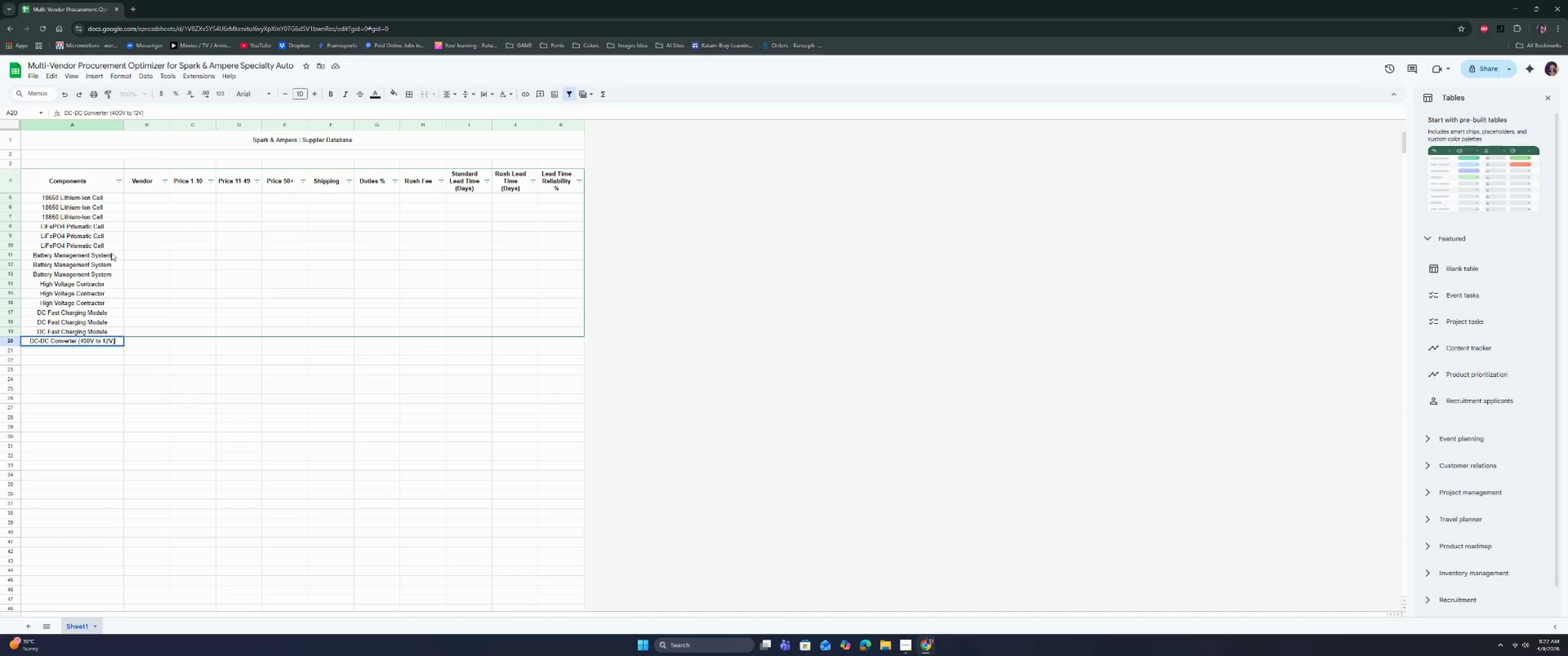 
key(Enter)
 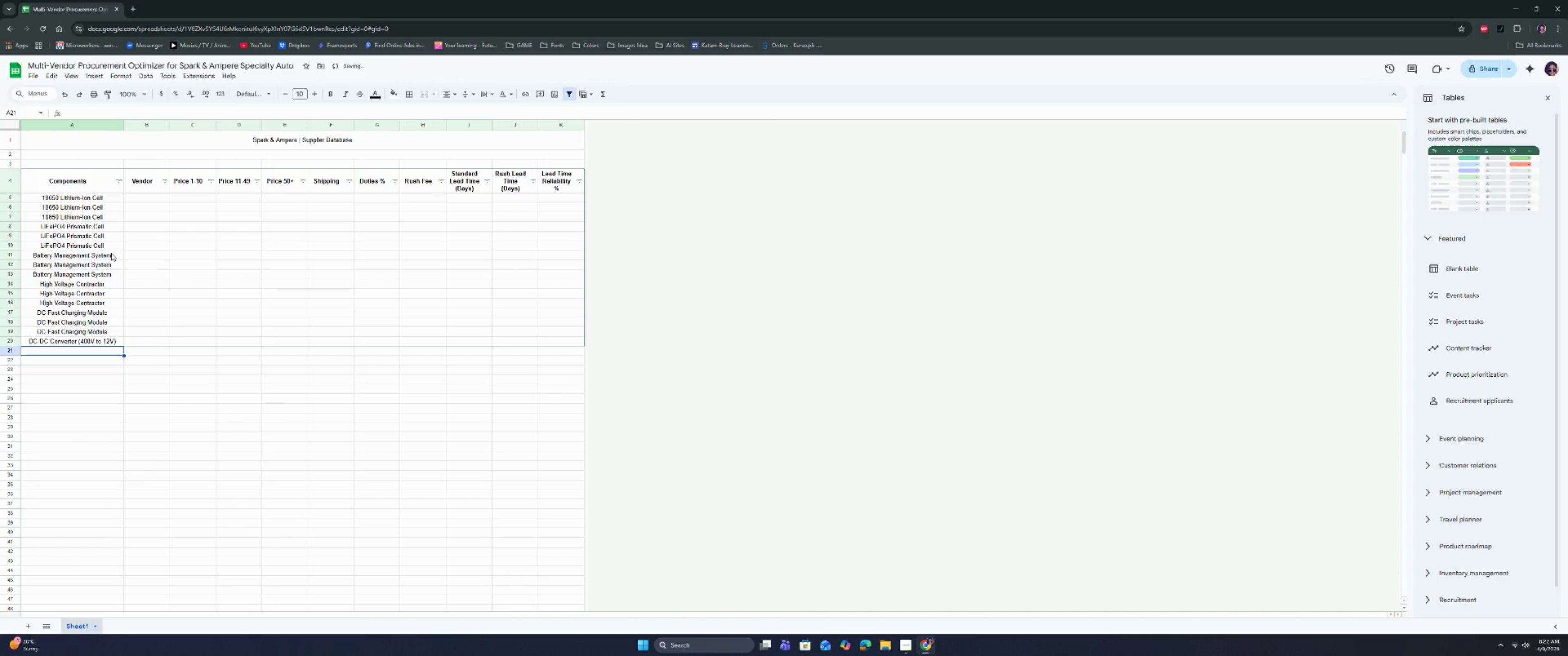 
key(Enter)
 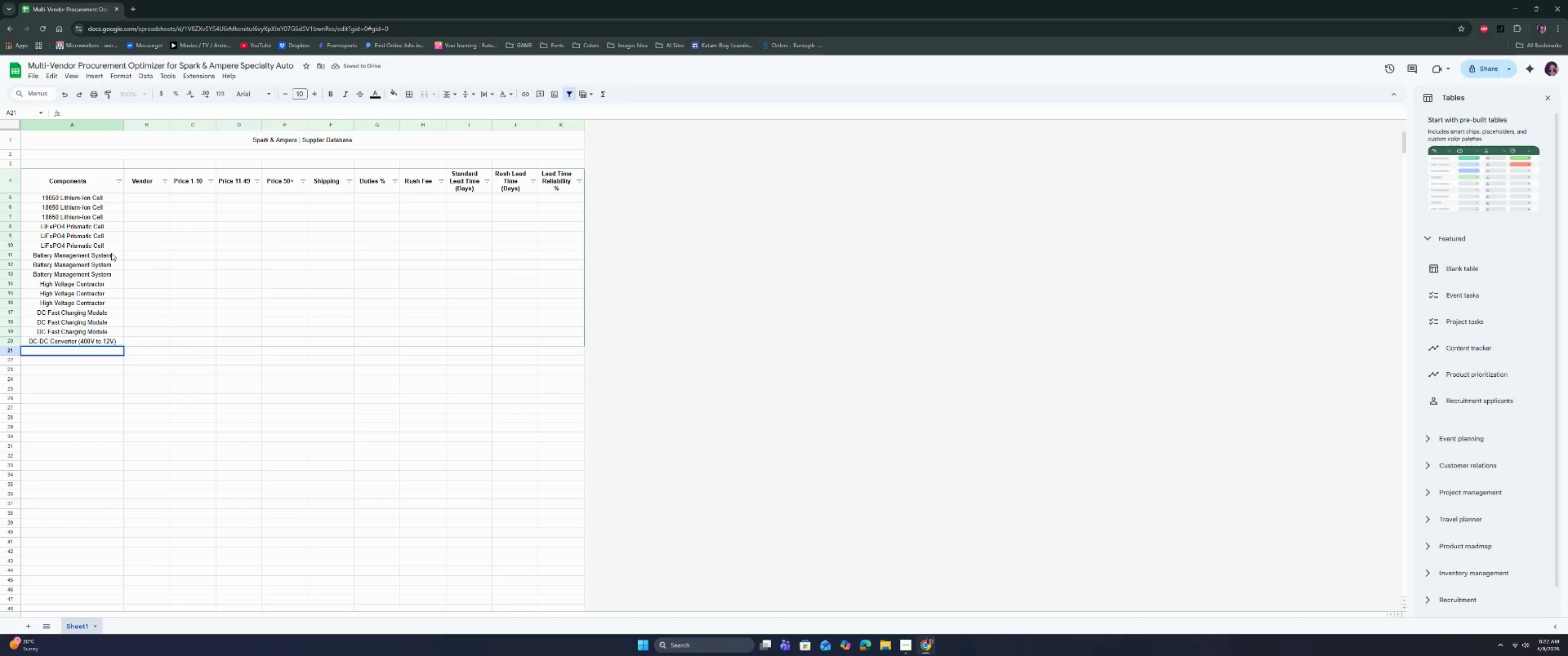 
key(Enter)
 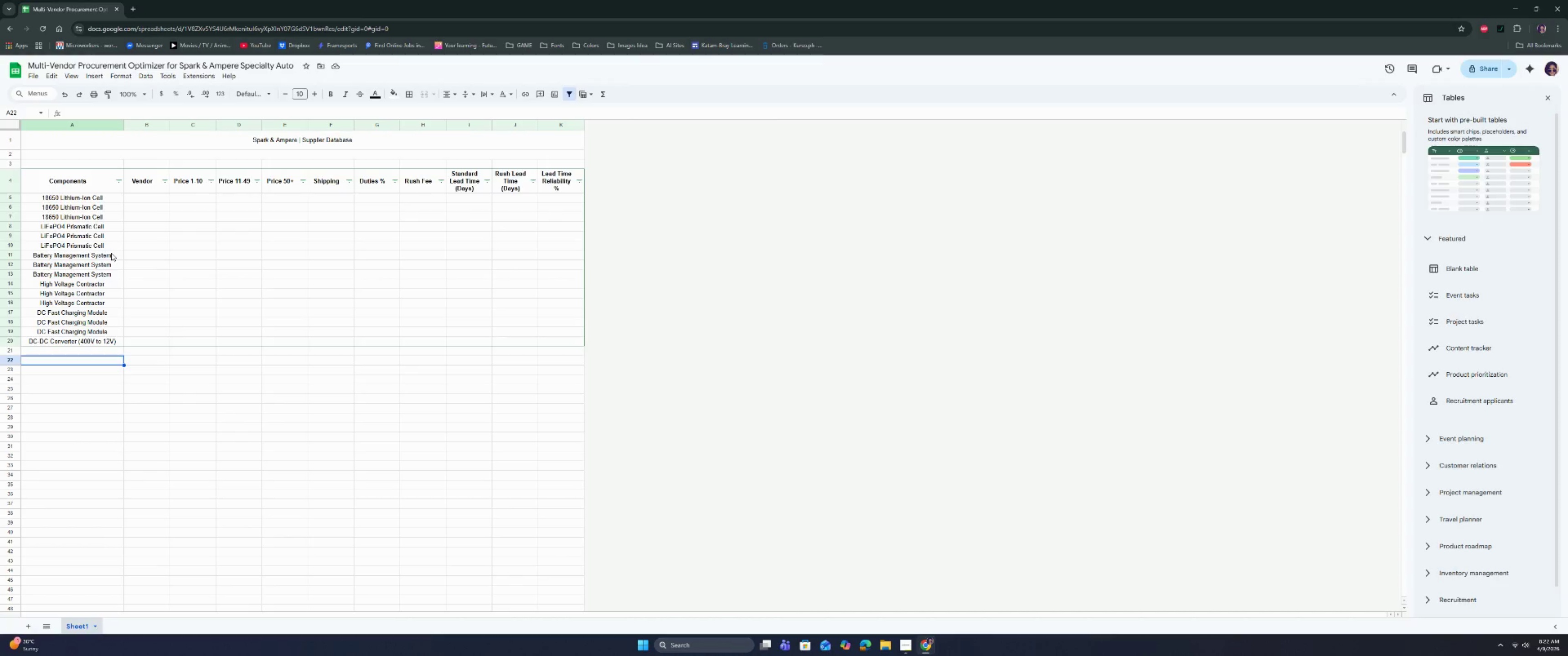 
key(ArrowUp)
 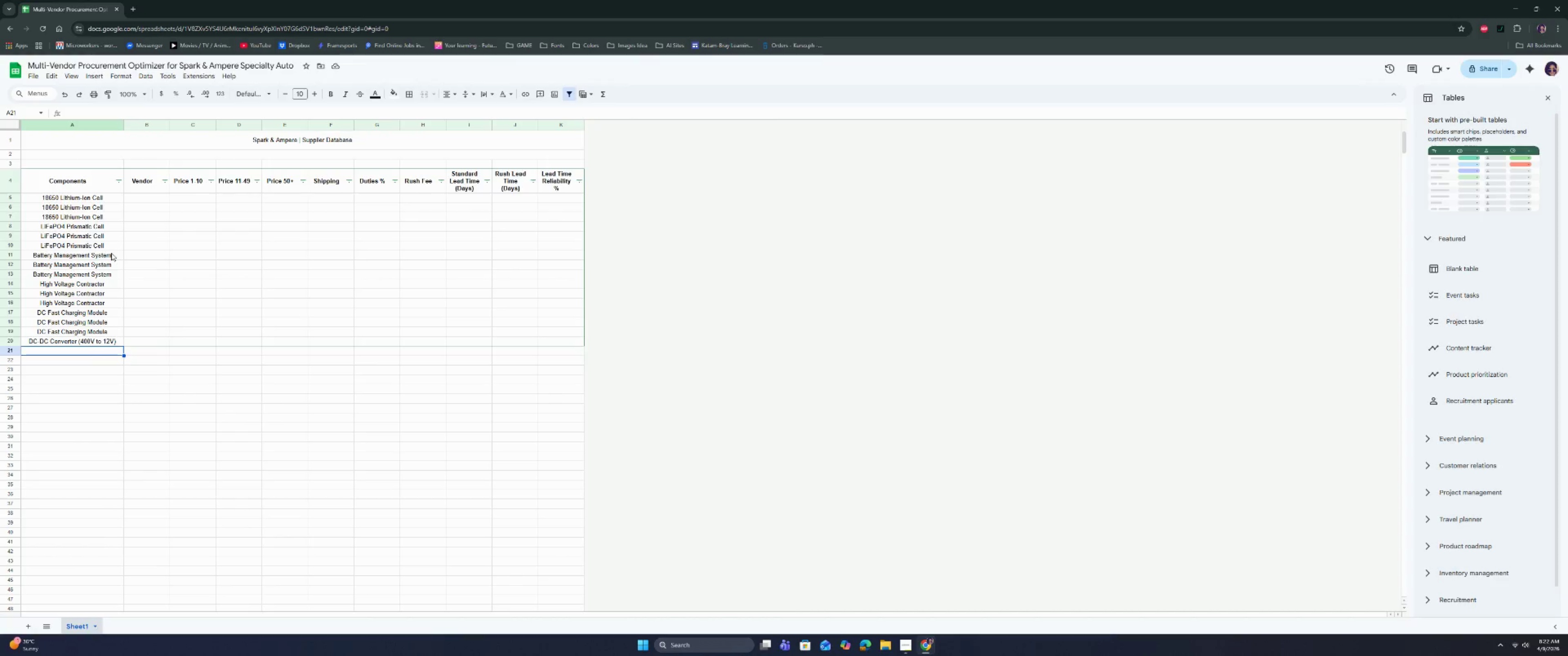 
key(Control+ControlLeft)
 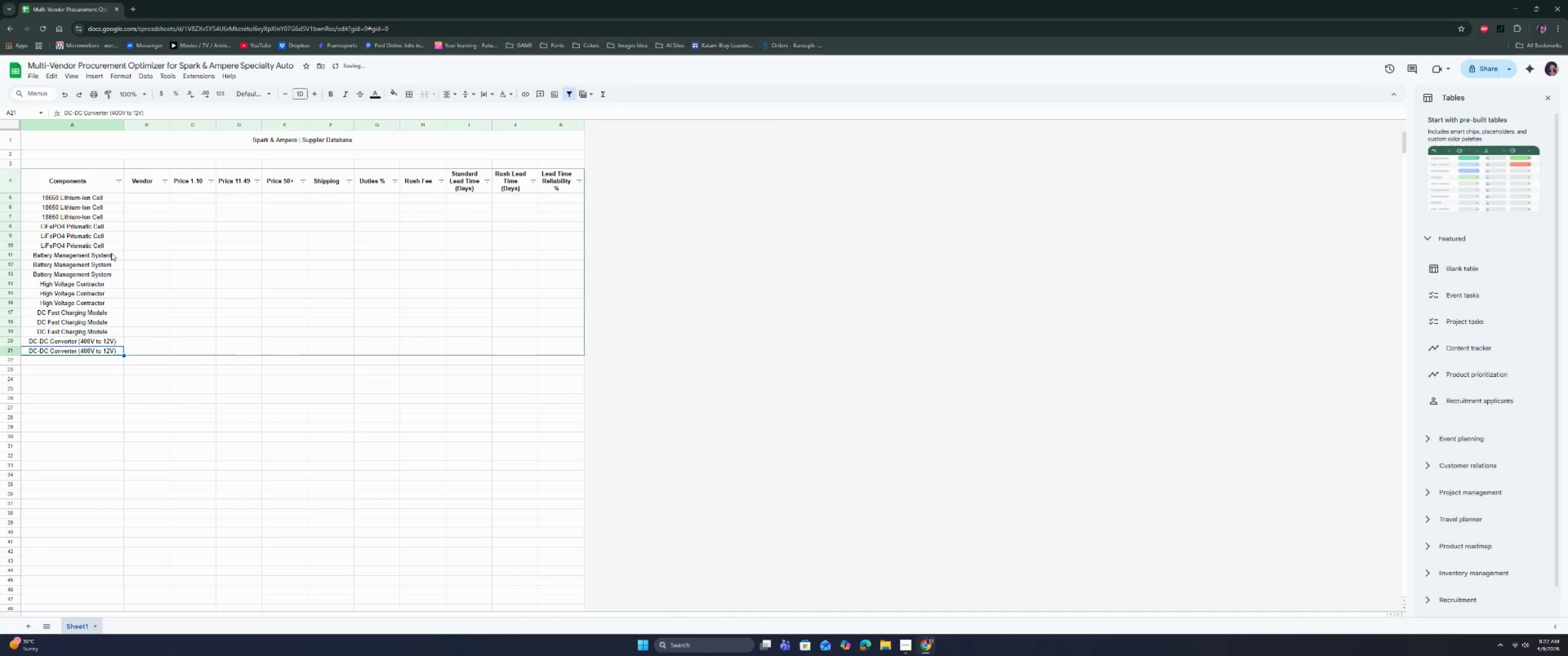 
key(Control+D)
 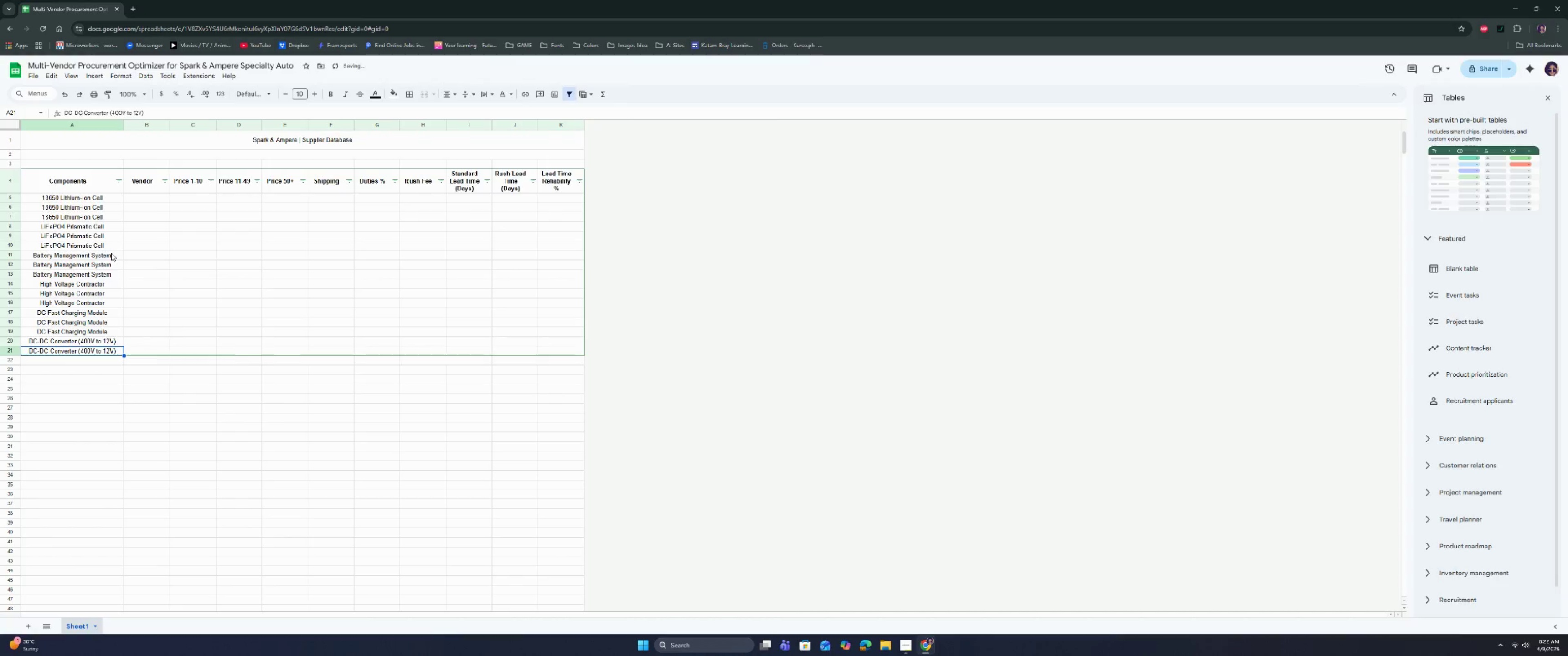 
key(ArrowDown)
 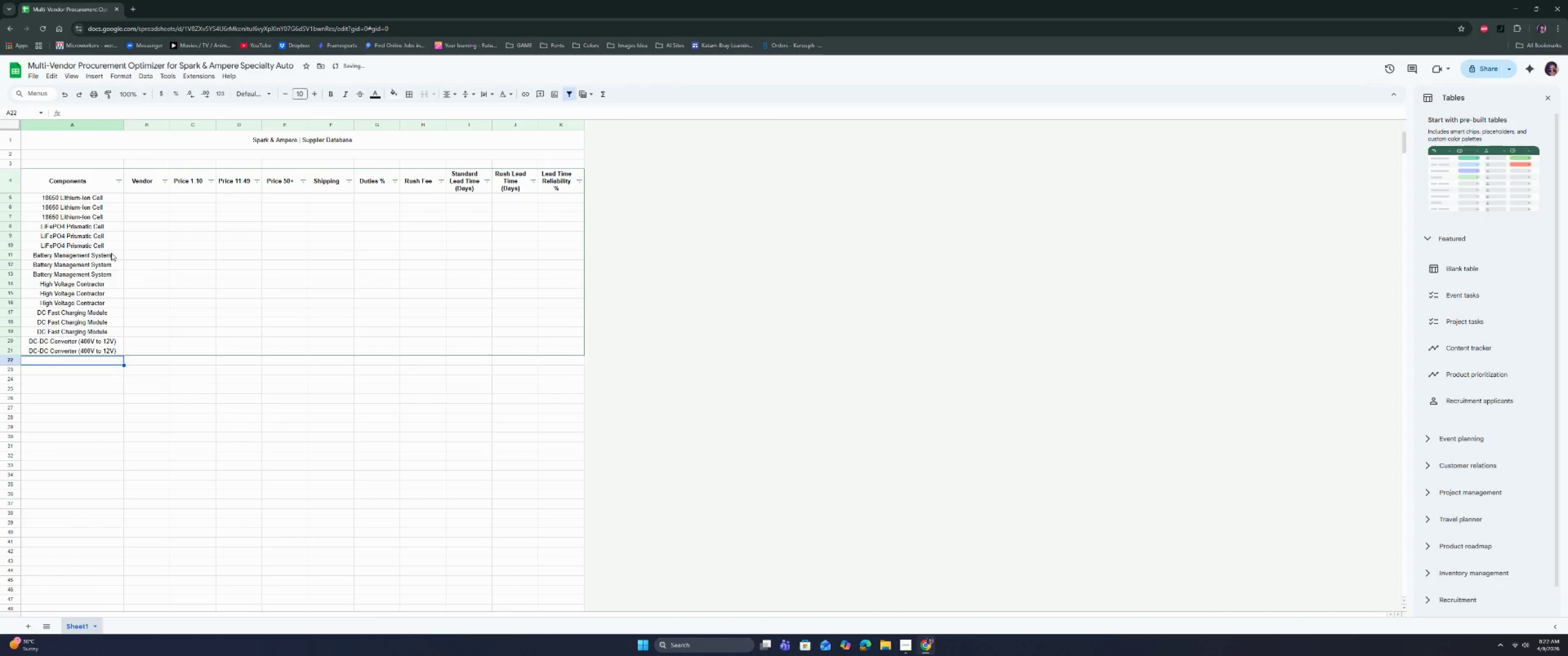 
key(Control+ControlLeft)
 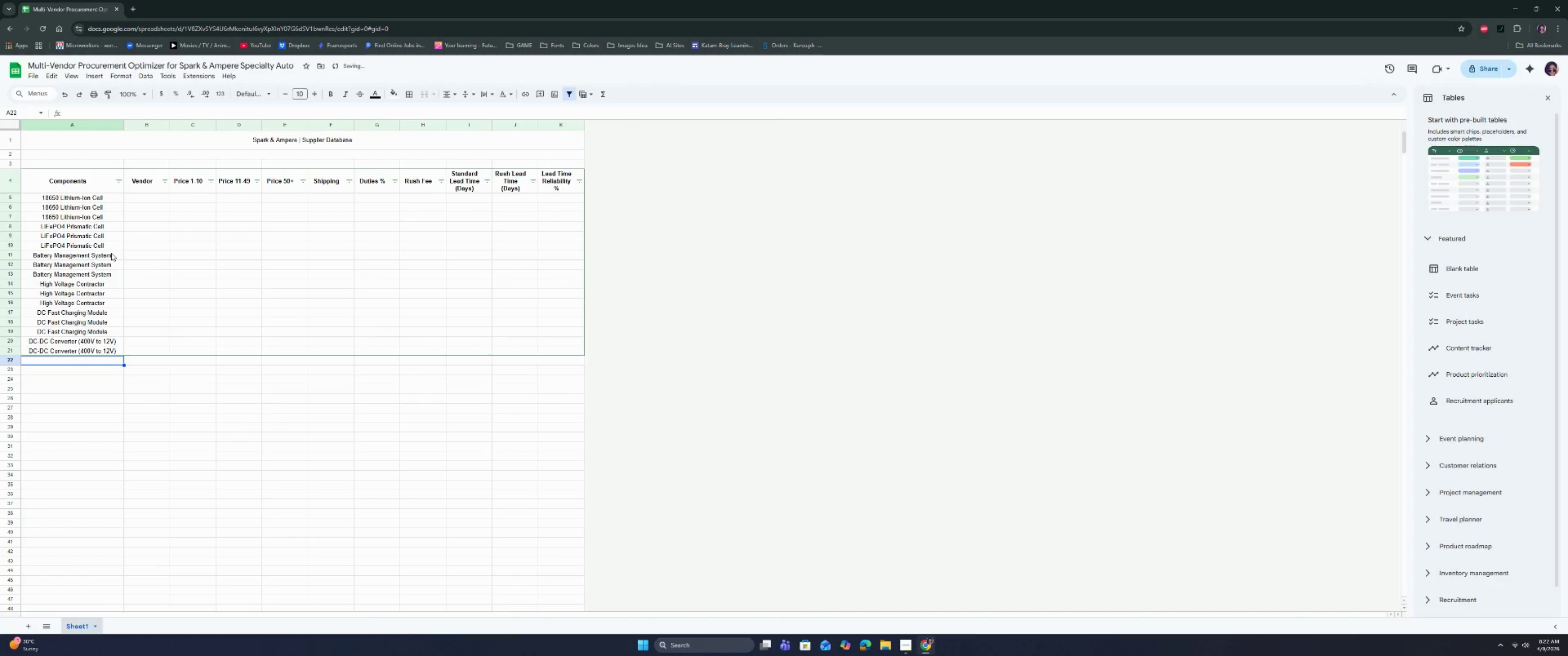 
key(Control+D)
 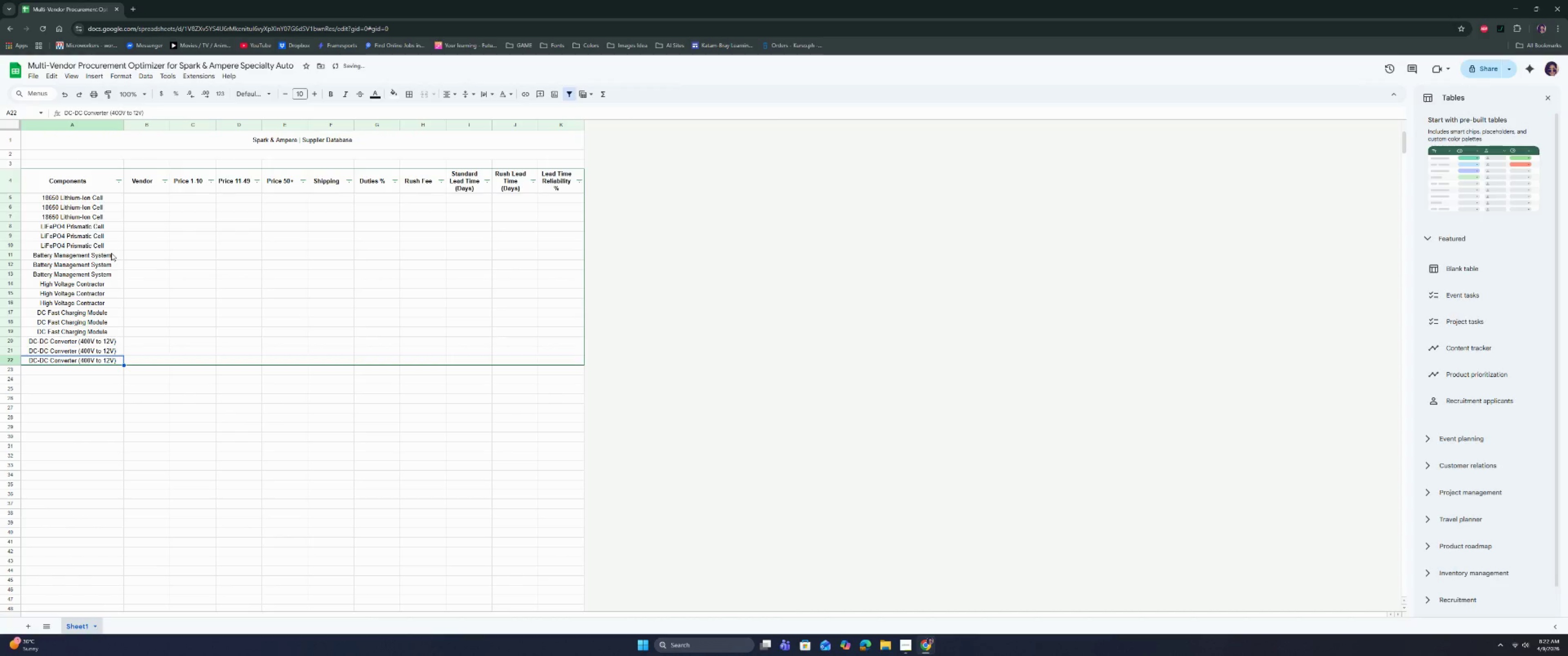 
key(ArrowDown)
 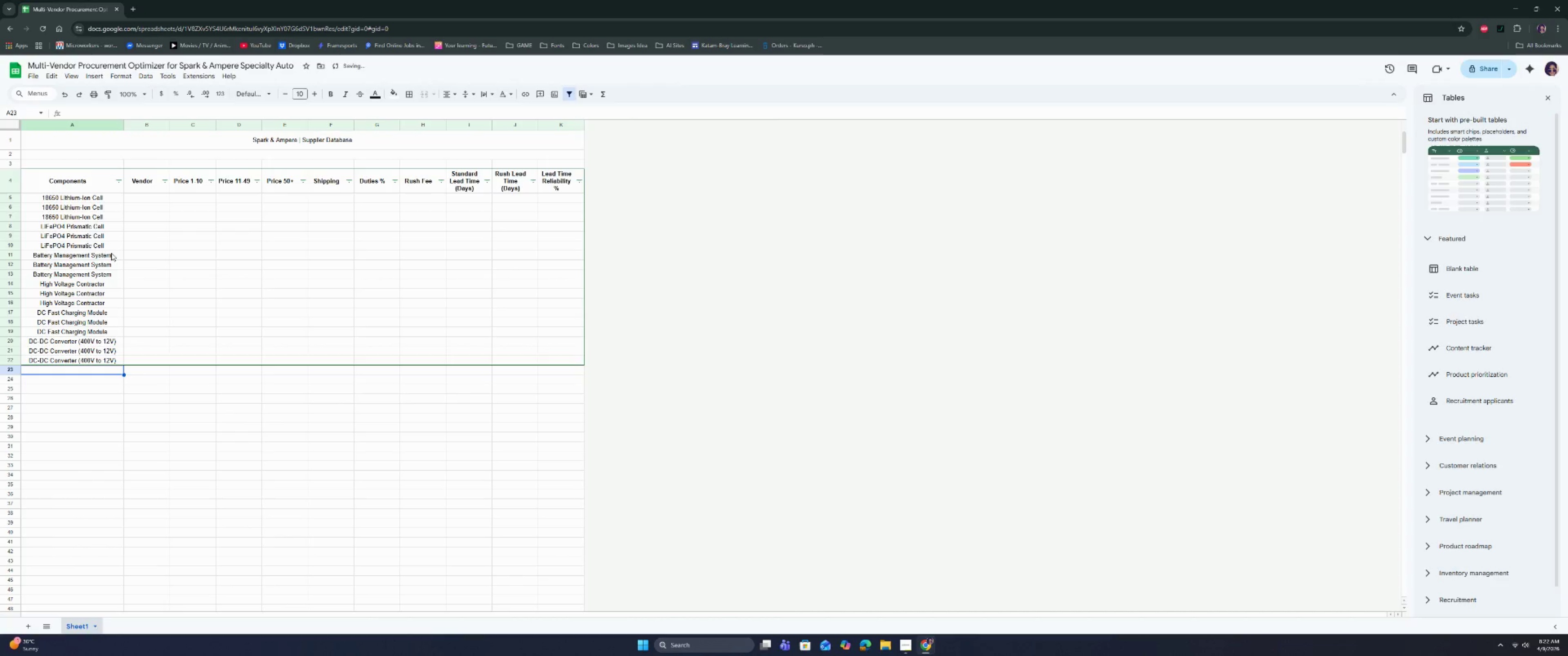 
type(DC-AC C)
key(Backspace)
type(Inverter)
 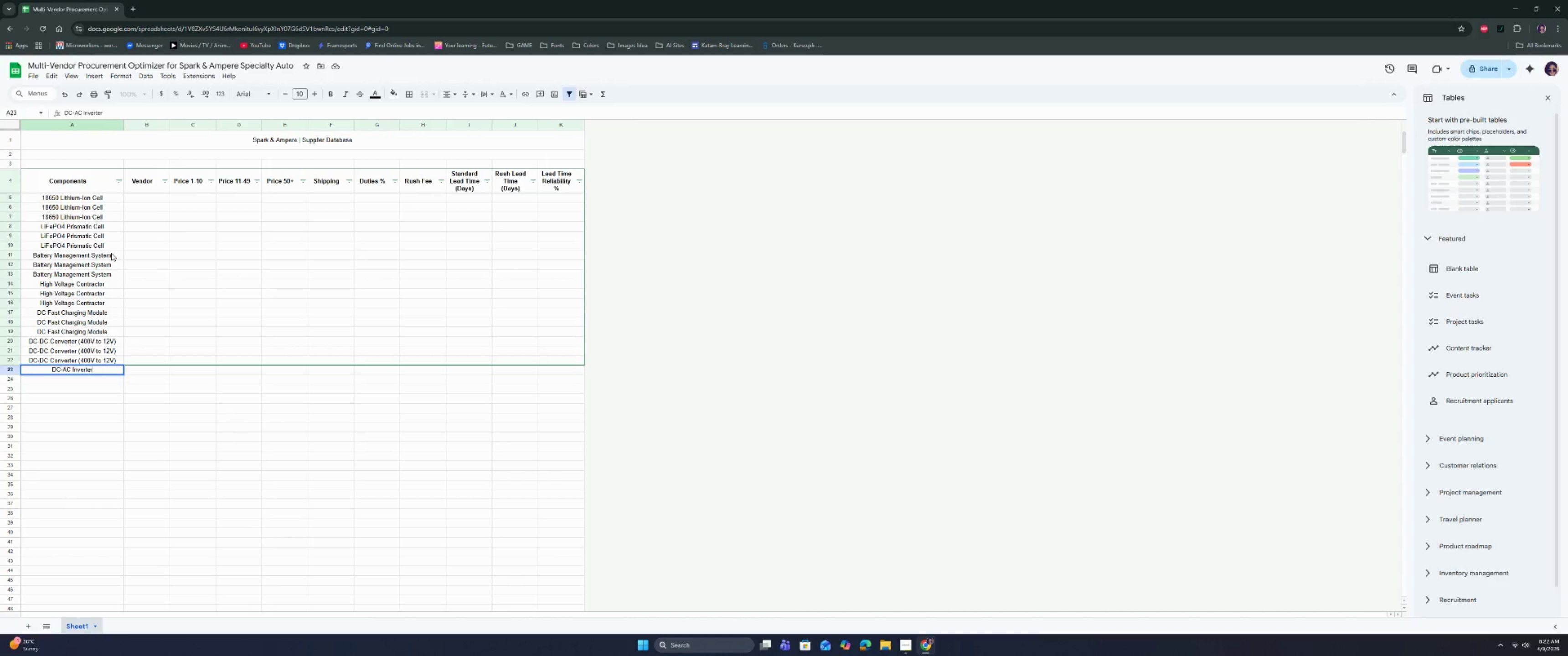 
key(Enter)
 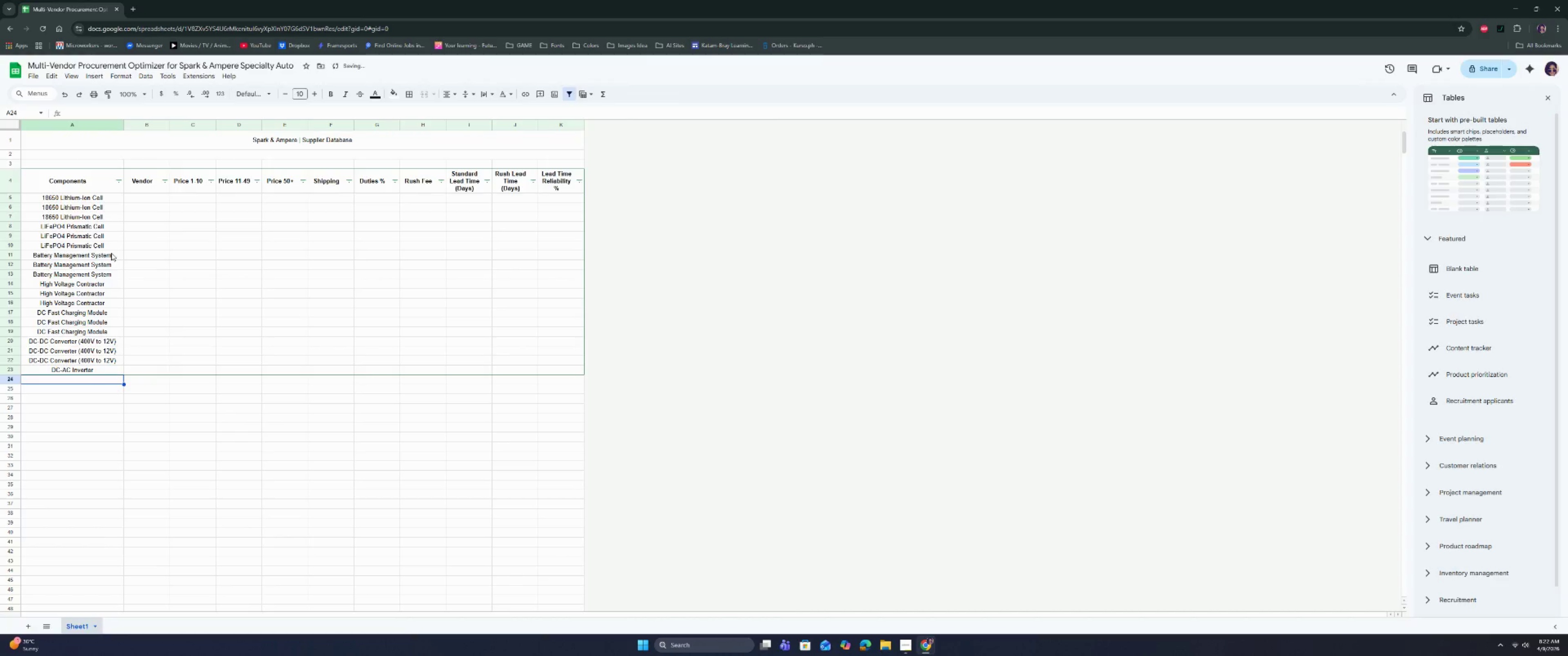 
key(Control+ControlLeft)
 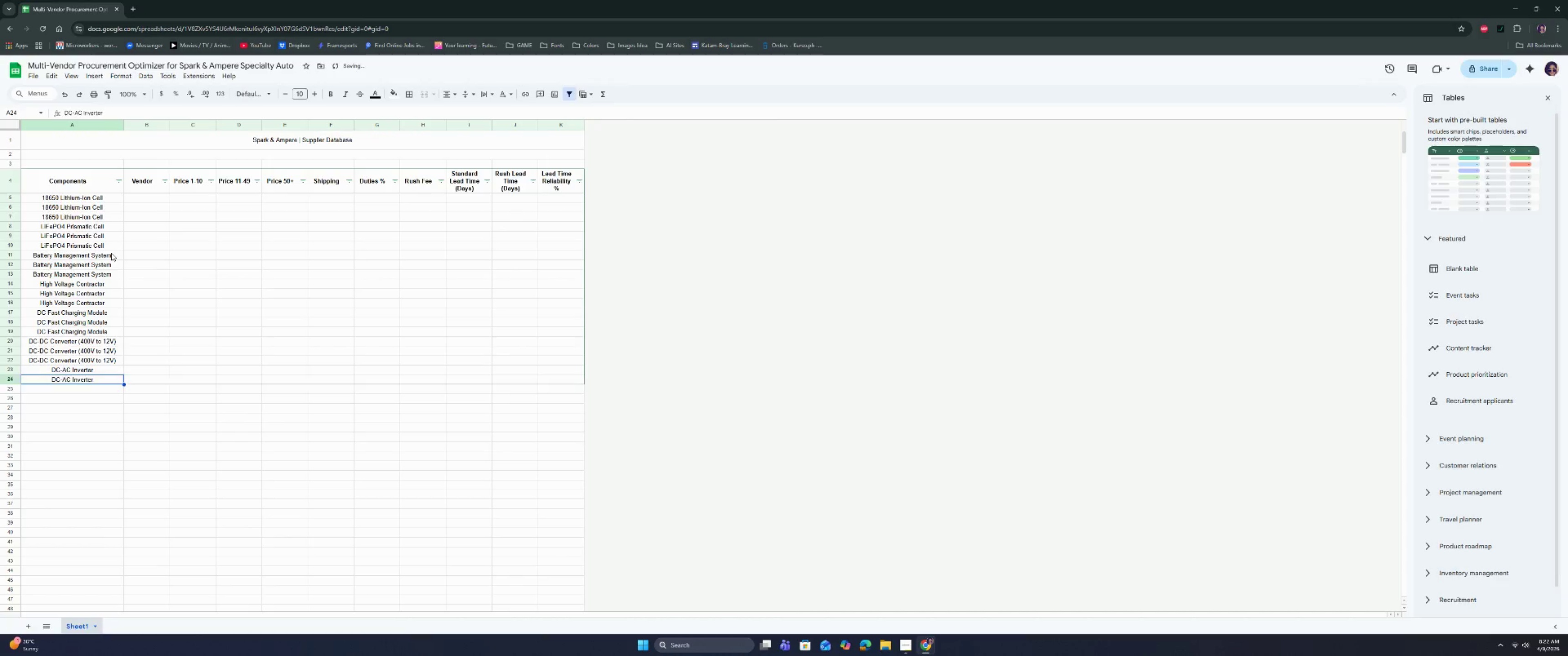 
key(Control+D)
 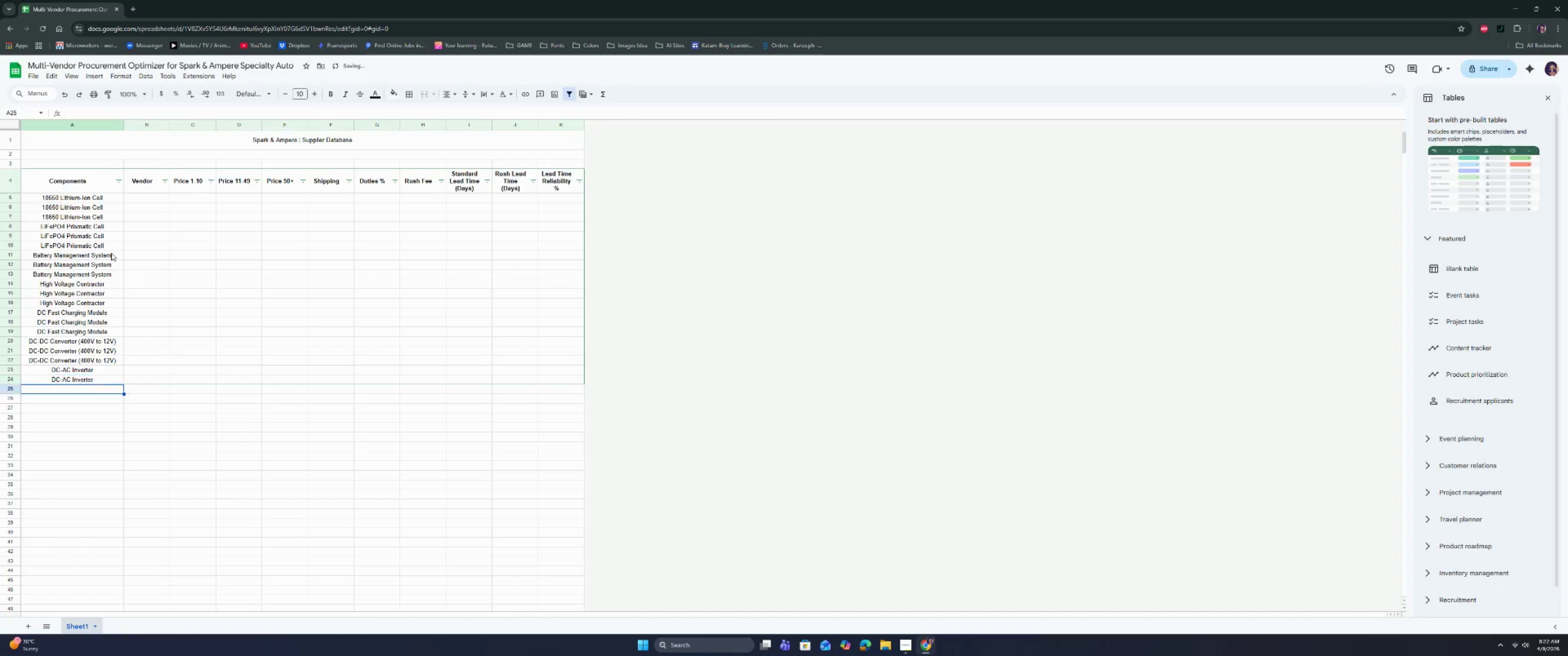 
key(ArrowDown)
 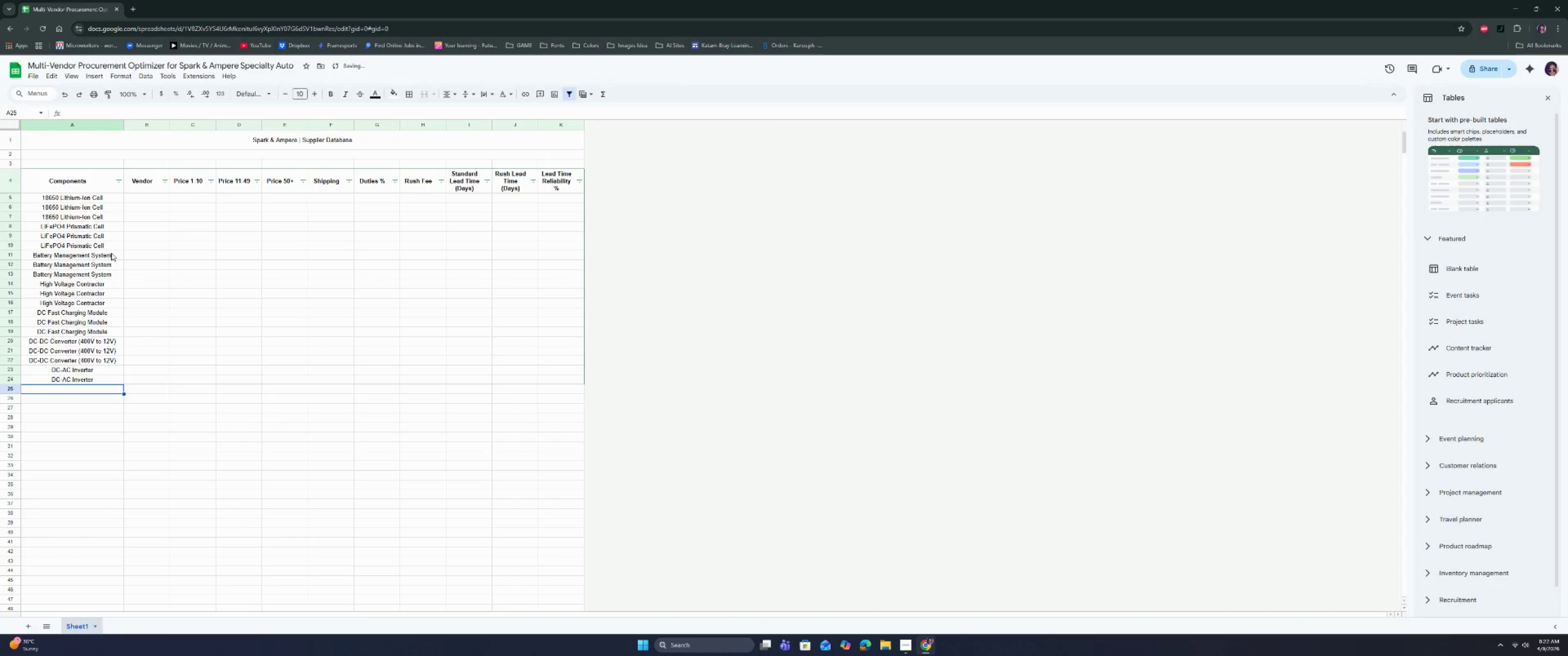 
key(Control+ControlLeft)
 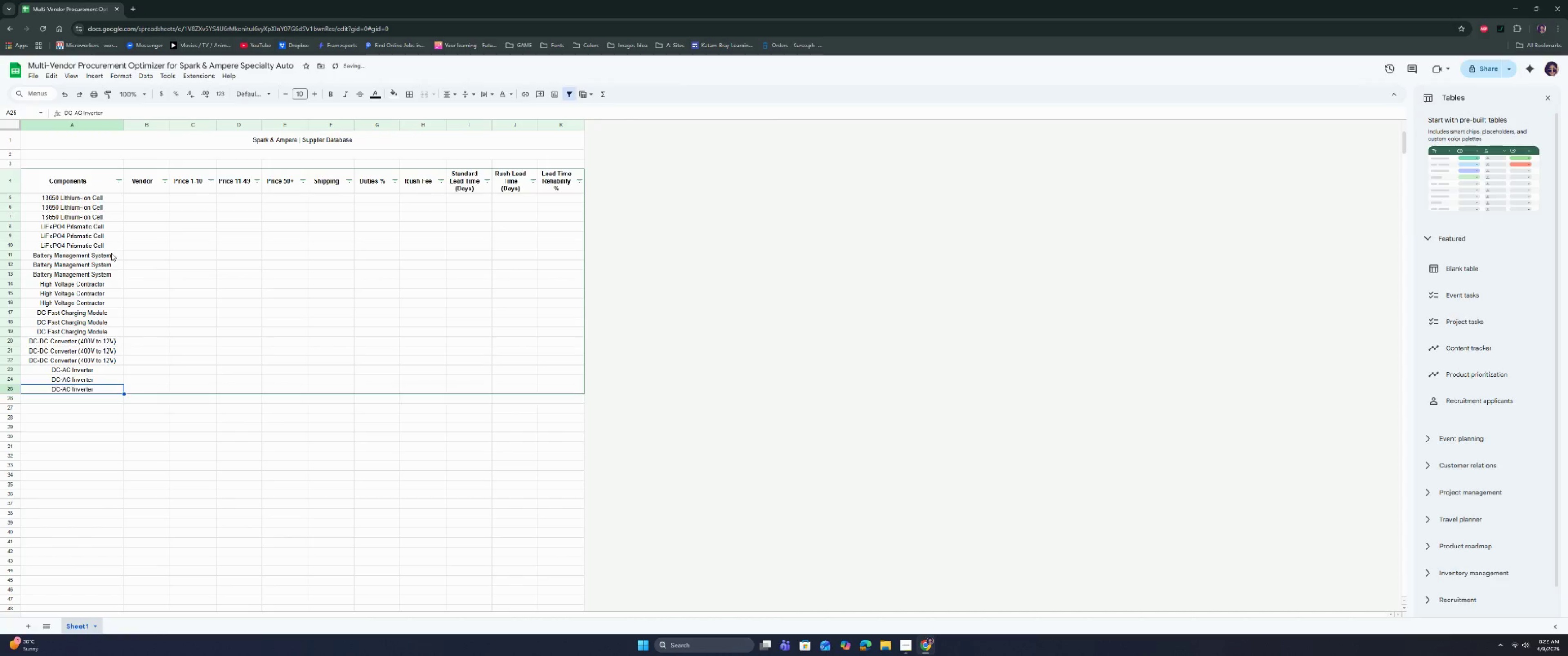 
key(Control+D)
 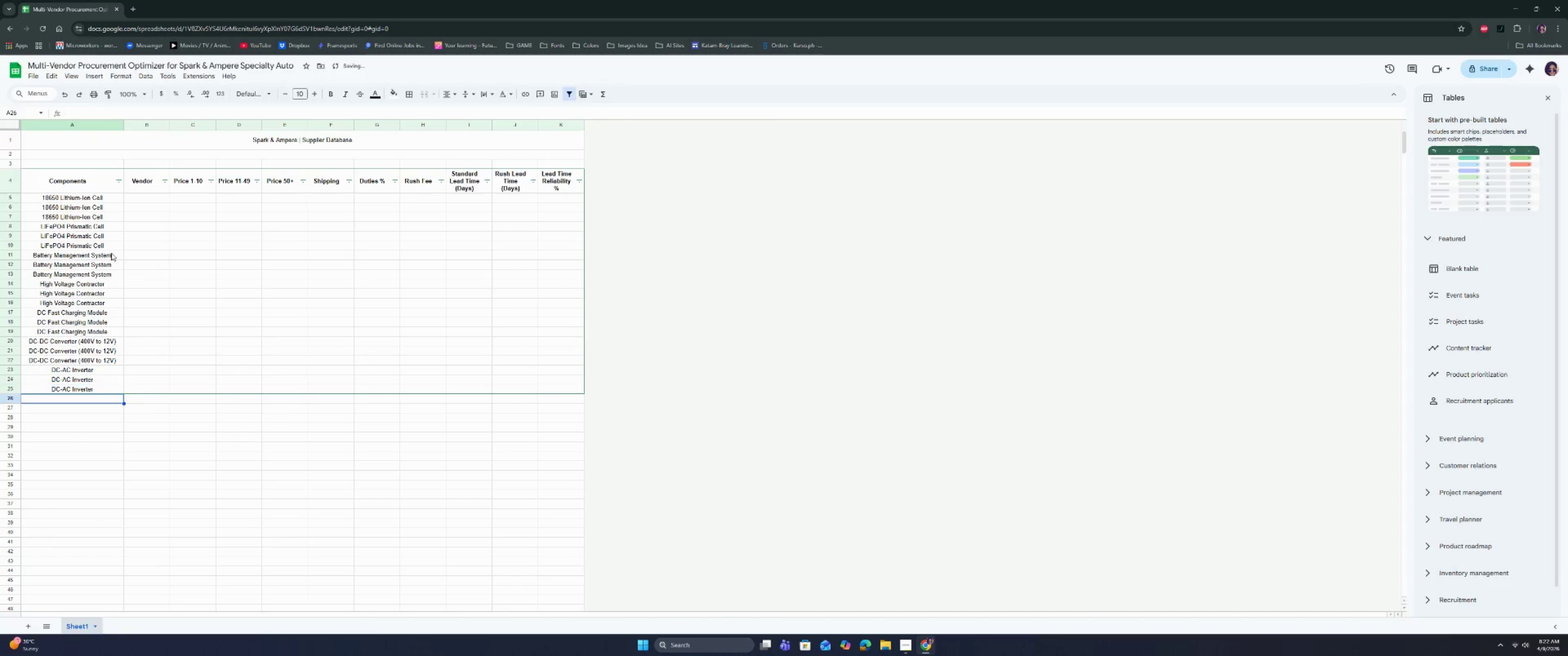 
key(ArrowDown)
 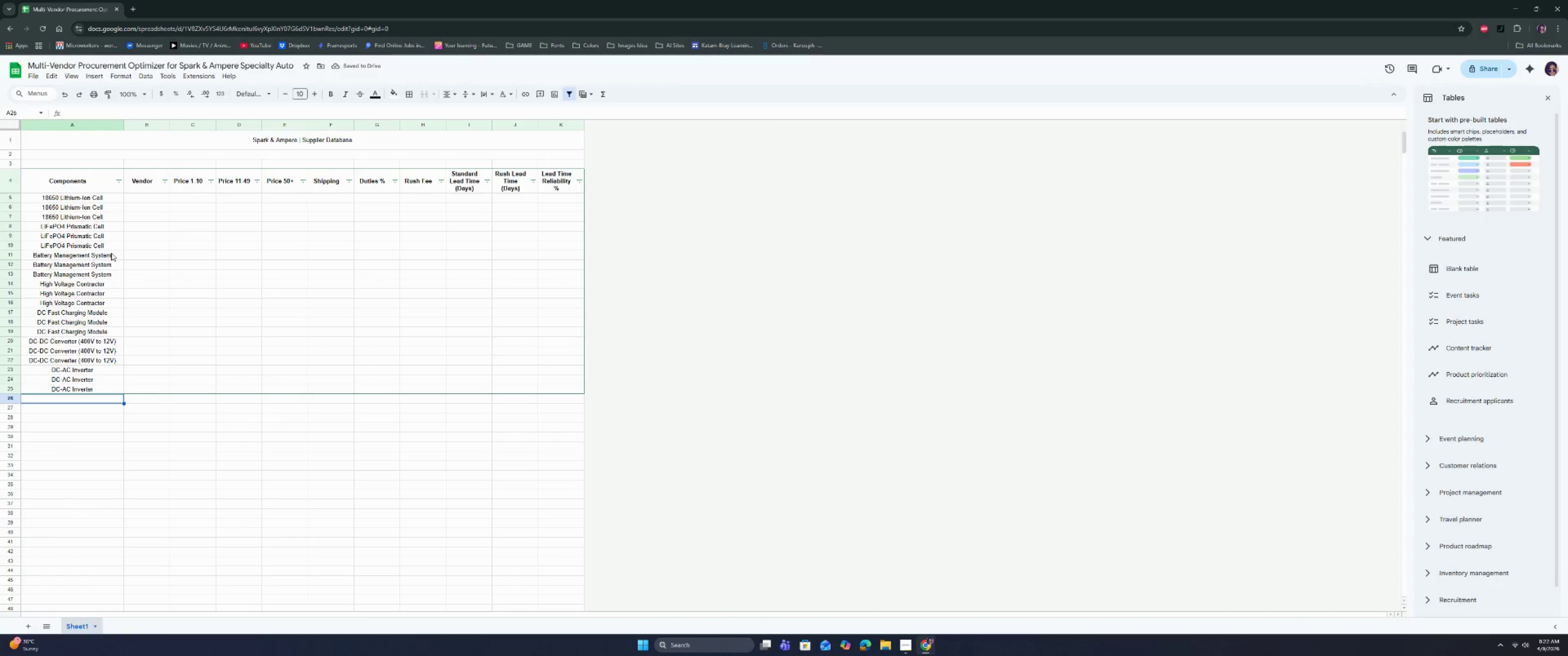 
type(,)
key(Backspace)
type(mO)
key(Backspace)
key(Backspace)
type(Motor Controller Unit)
 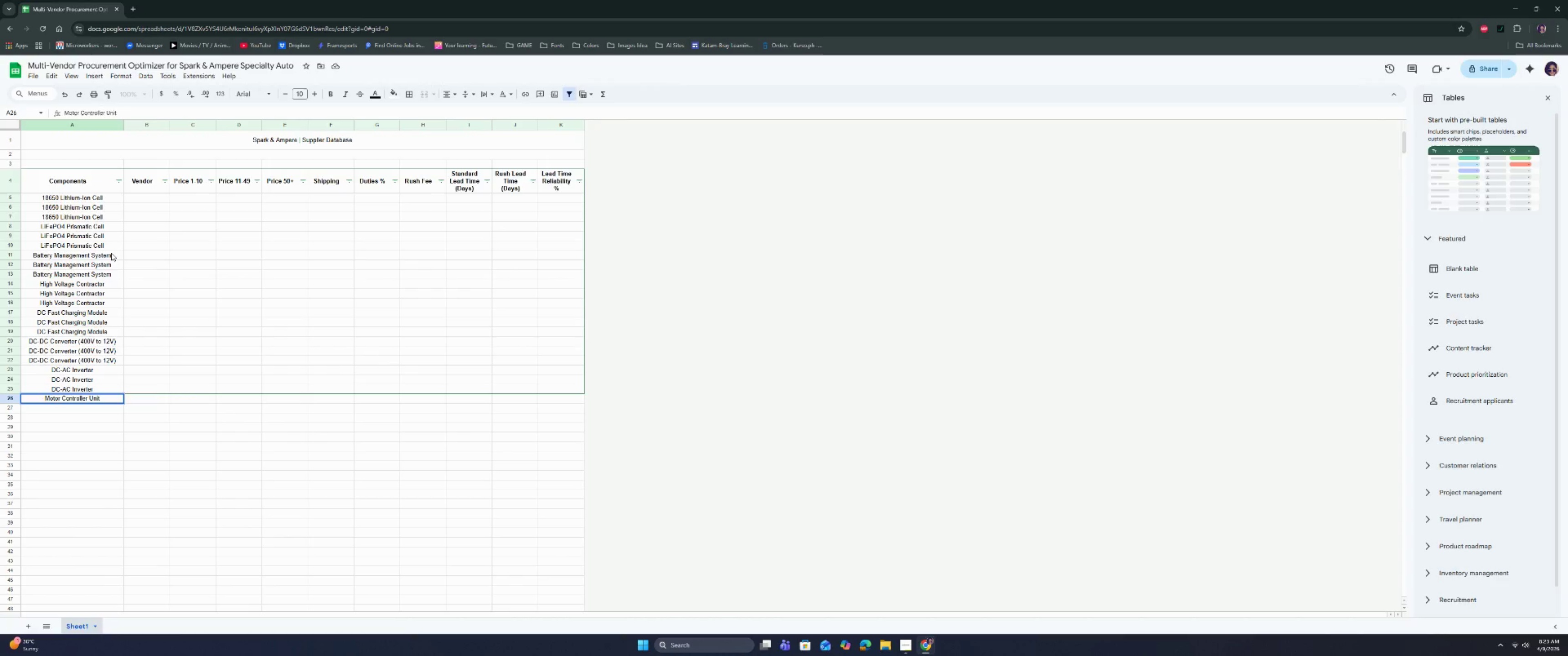 
key(Enter)
 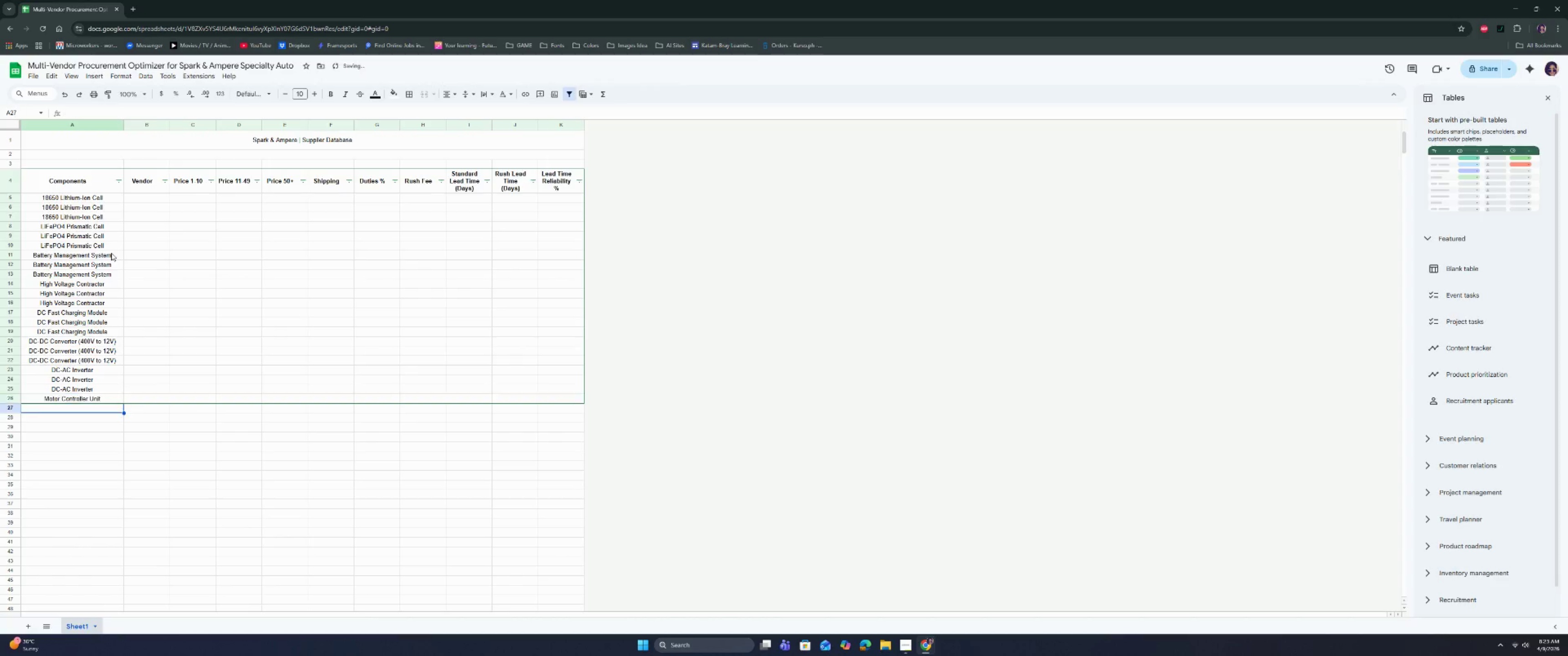 
key(Control+ControlLeft)
 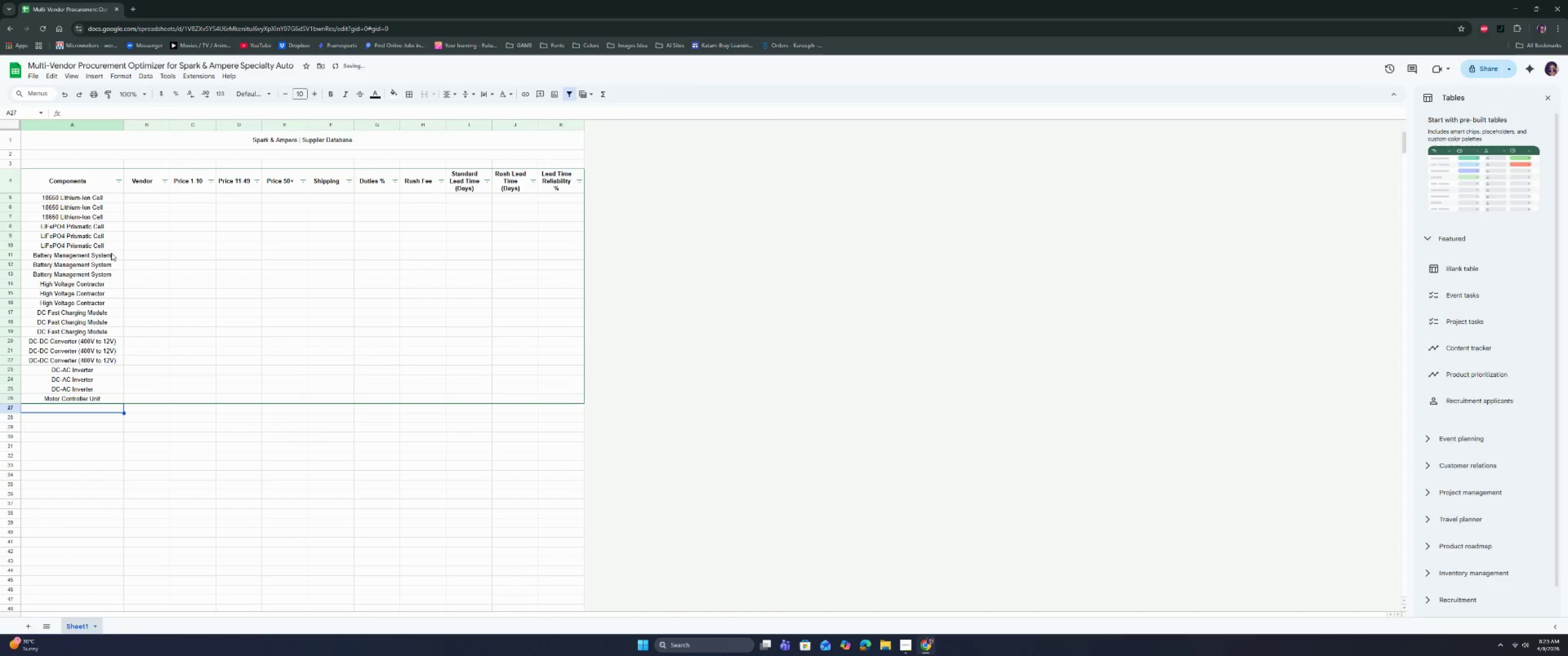 
key(Control+D)
 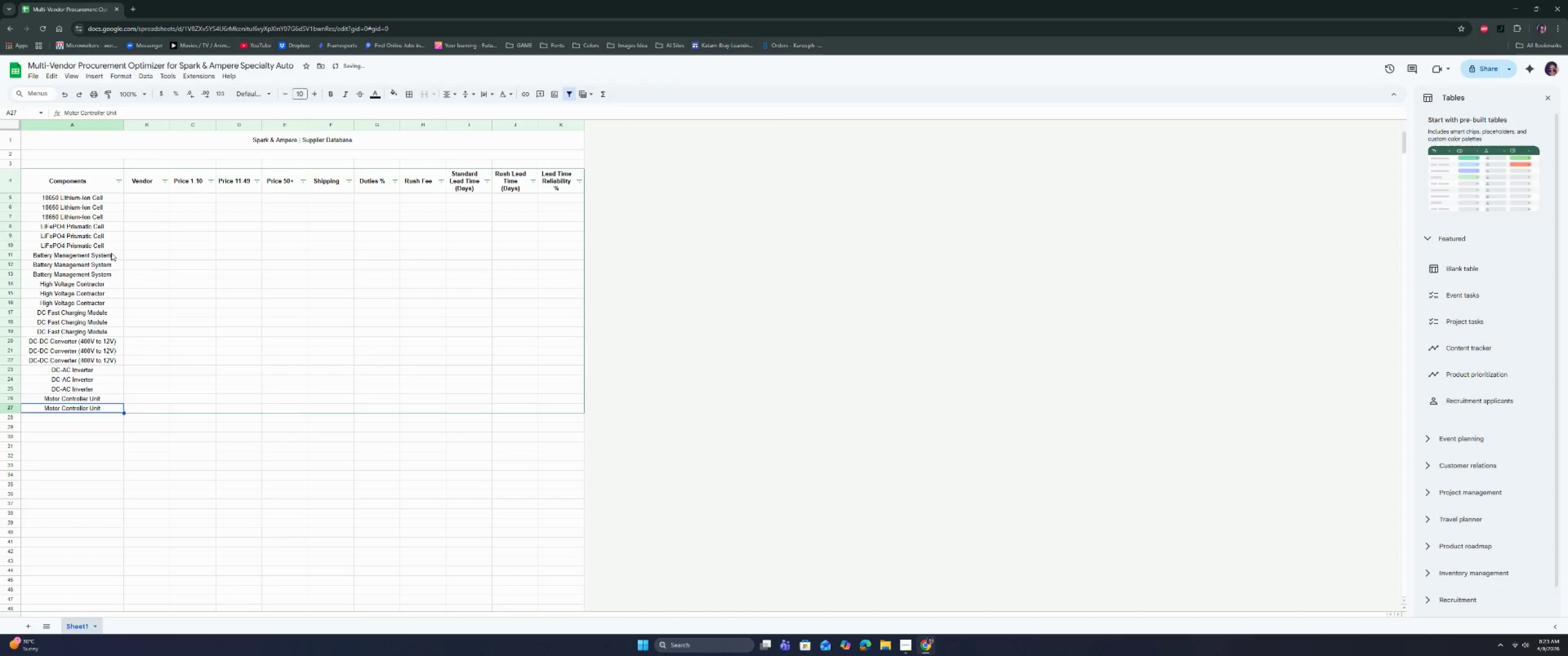 
key(ArrowDown)
 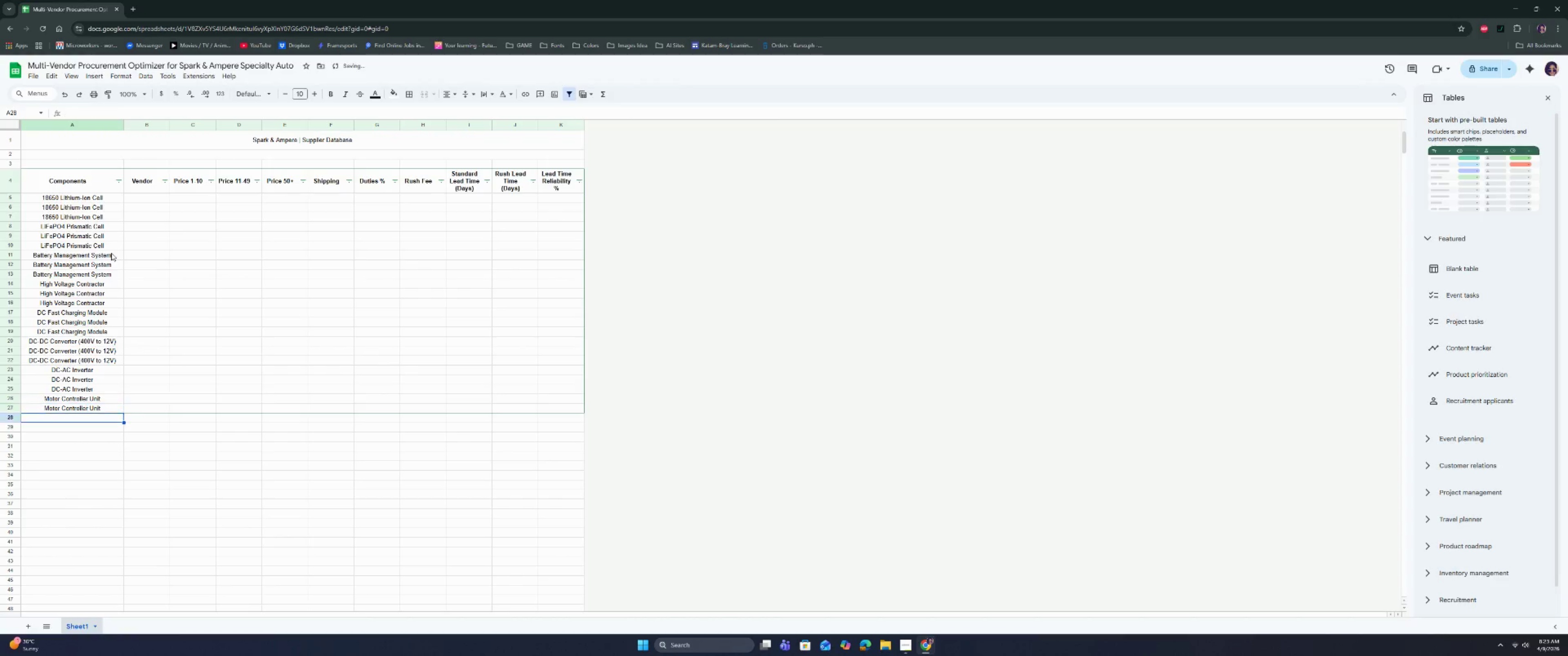 
key(Control+ControlLeft)
 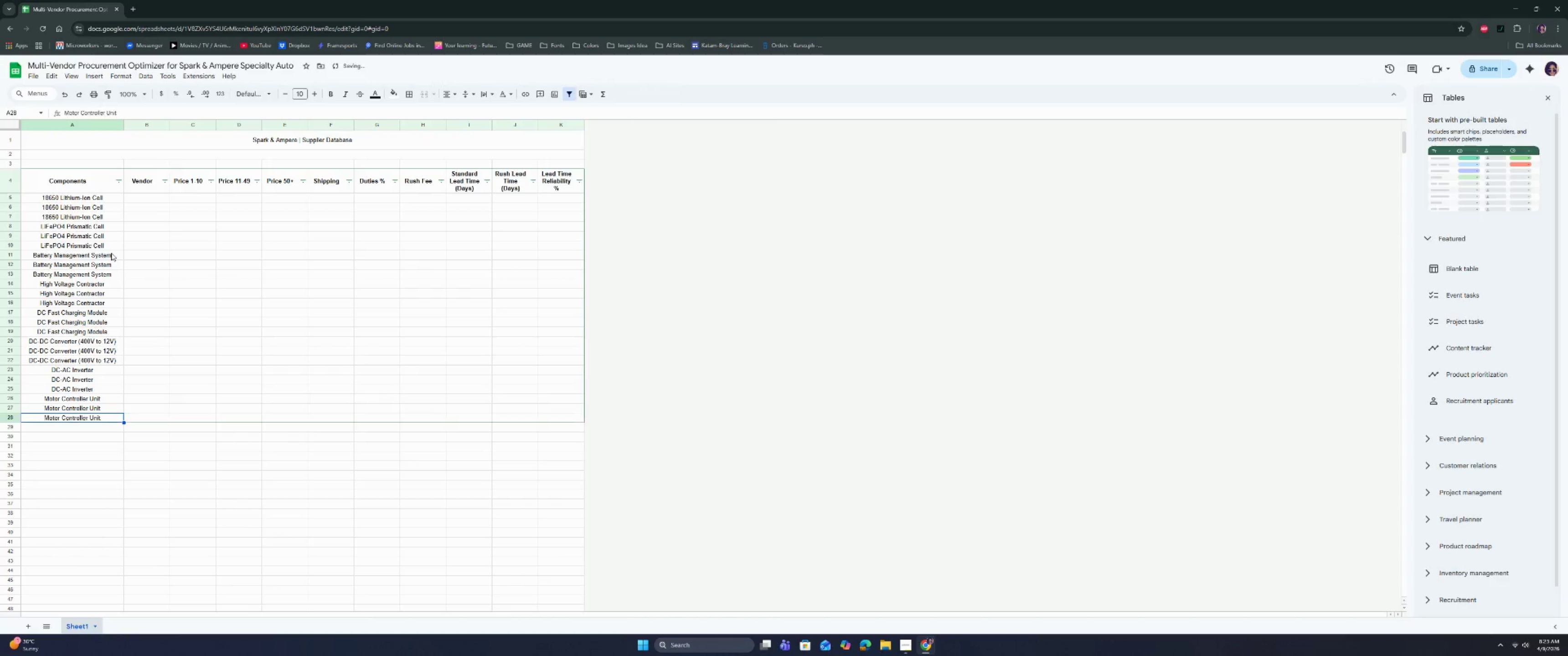 
key(Control+D)
 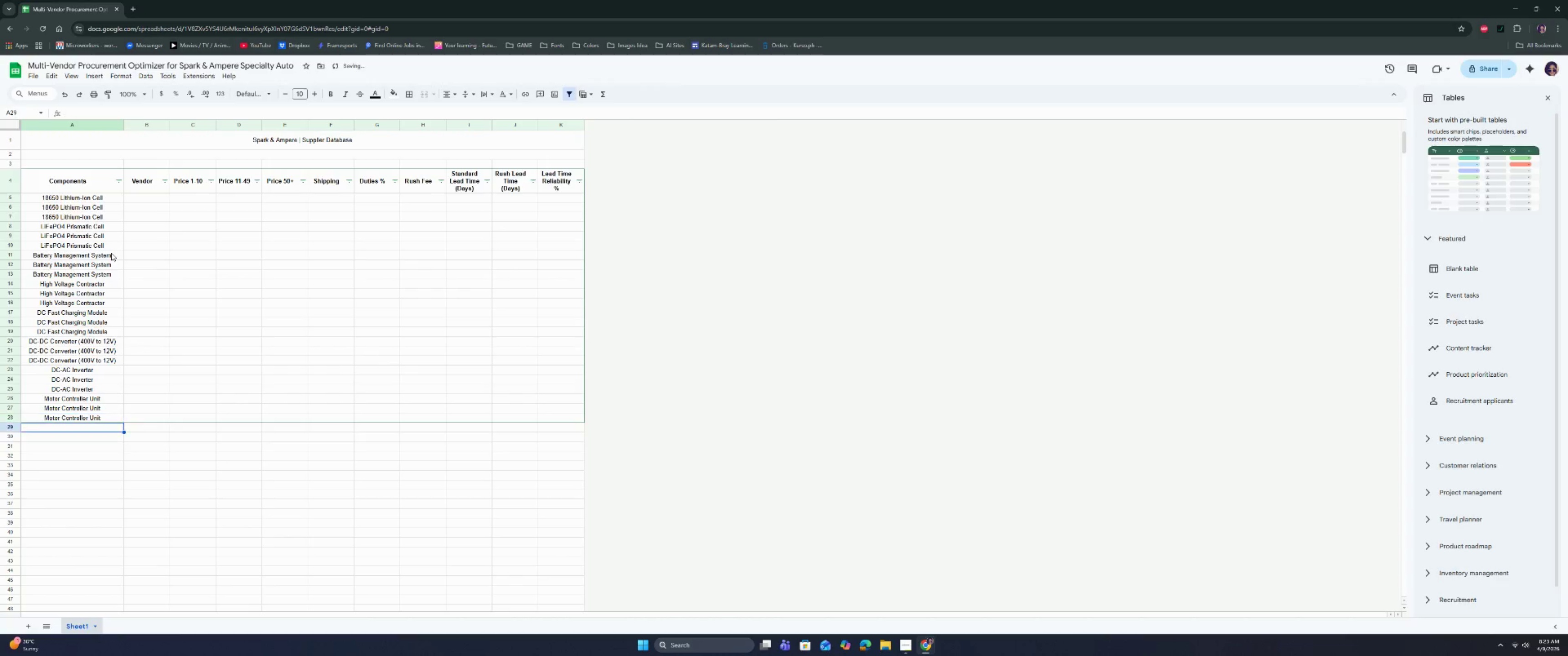 
key(ArrowDown)
 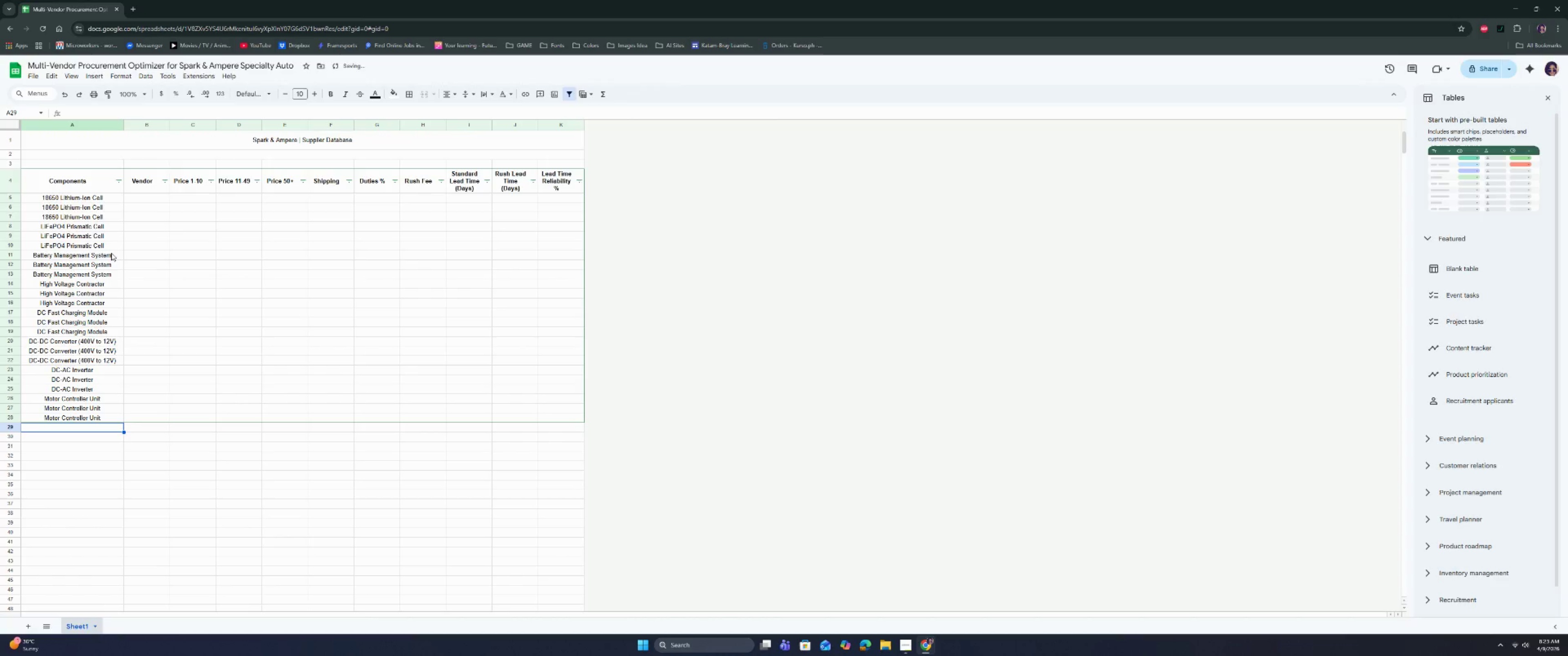 
type(Reger)
key(Backspace)
type(nerative Braking Controller)
 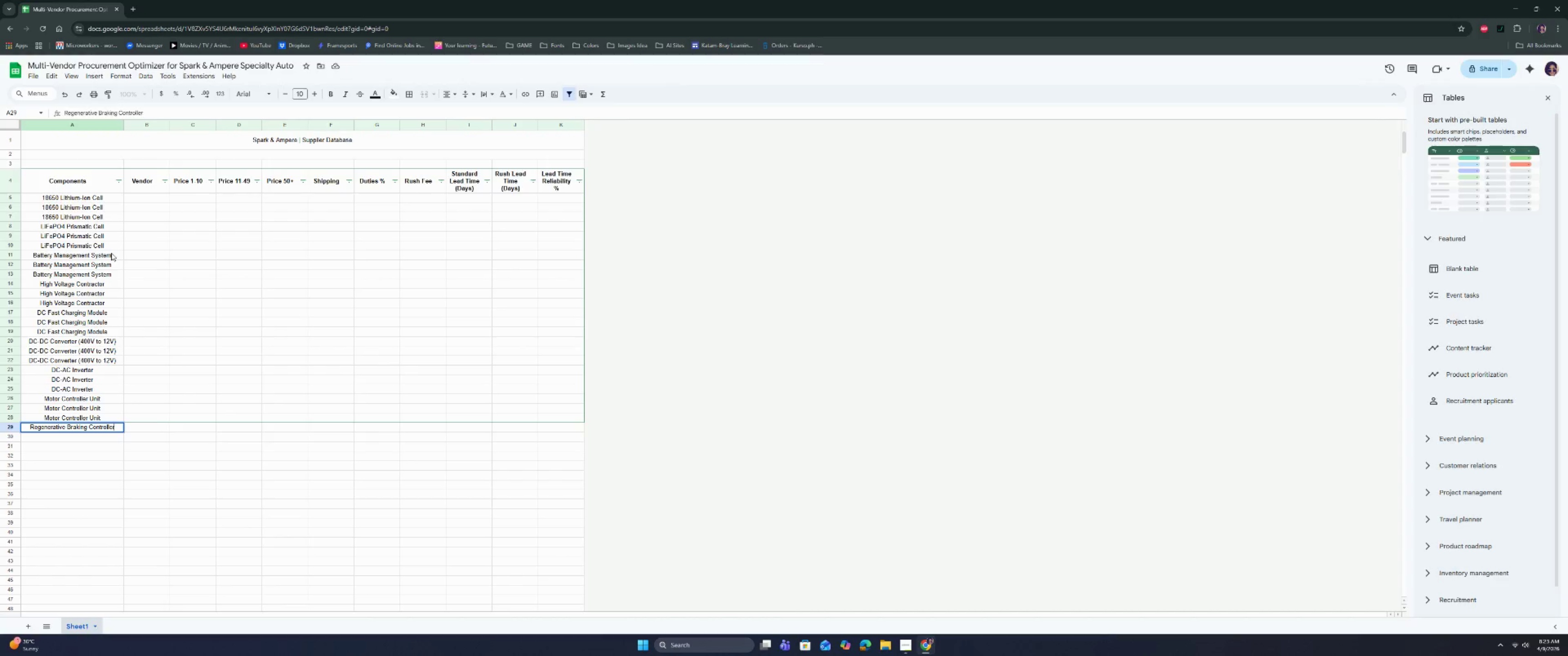 
key(Enter)
 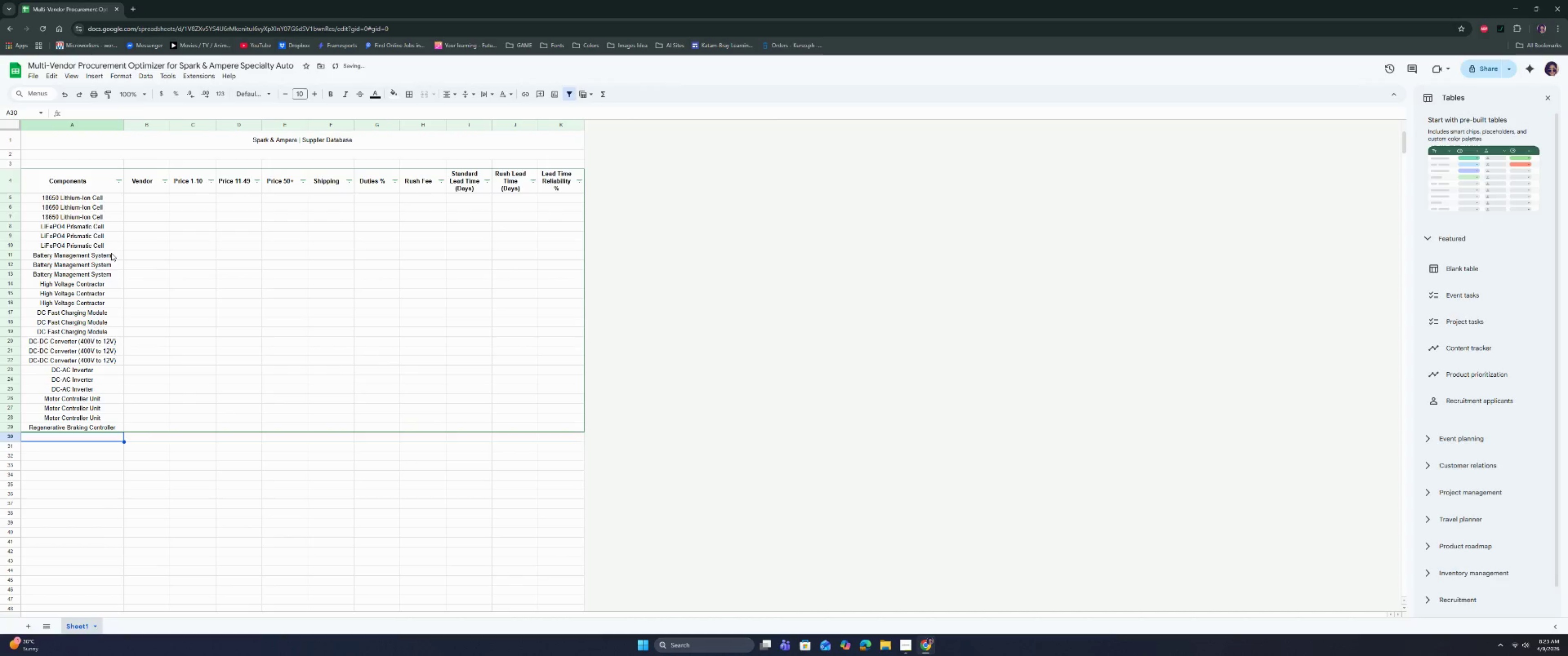 
key(Control+ControlLeft)
 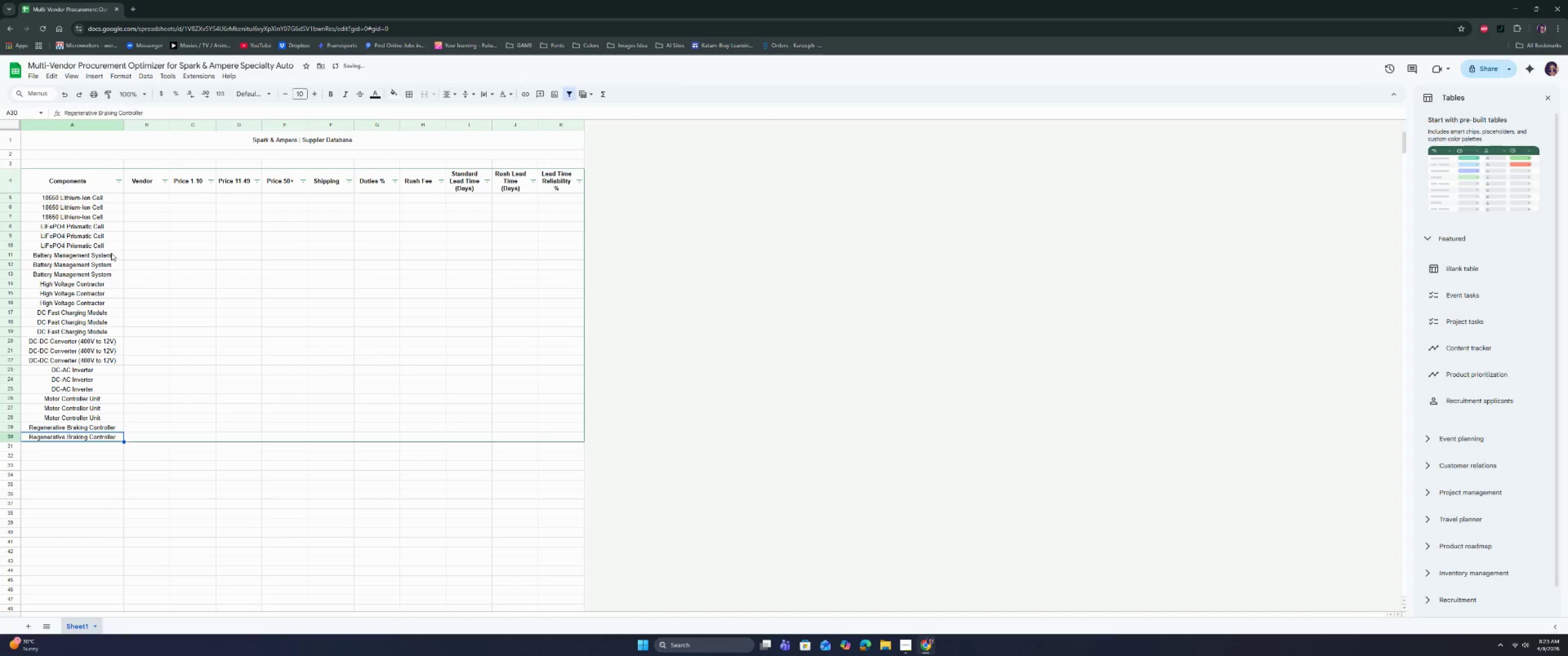 
key(Control+D)
 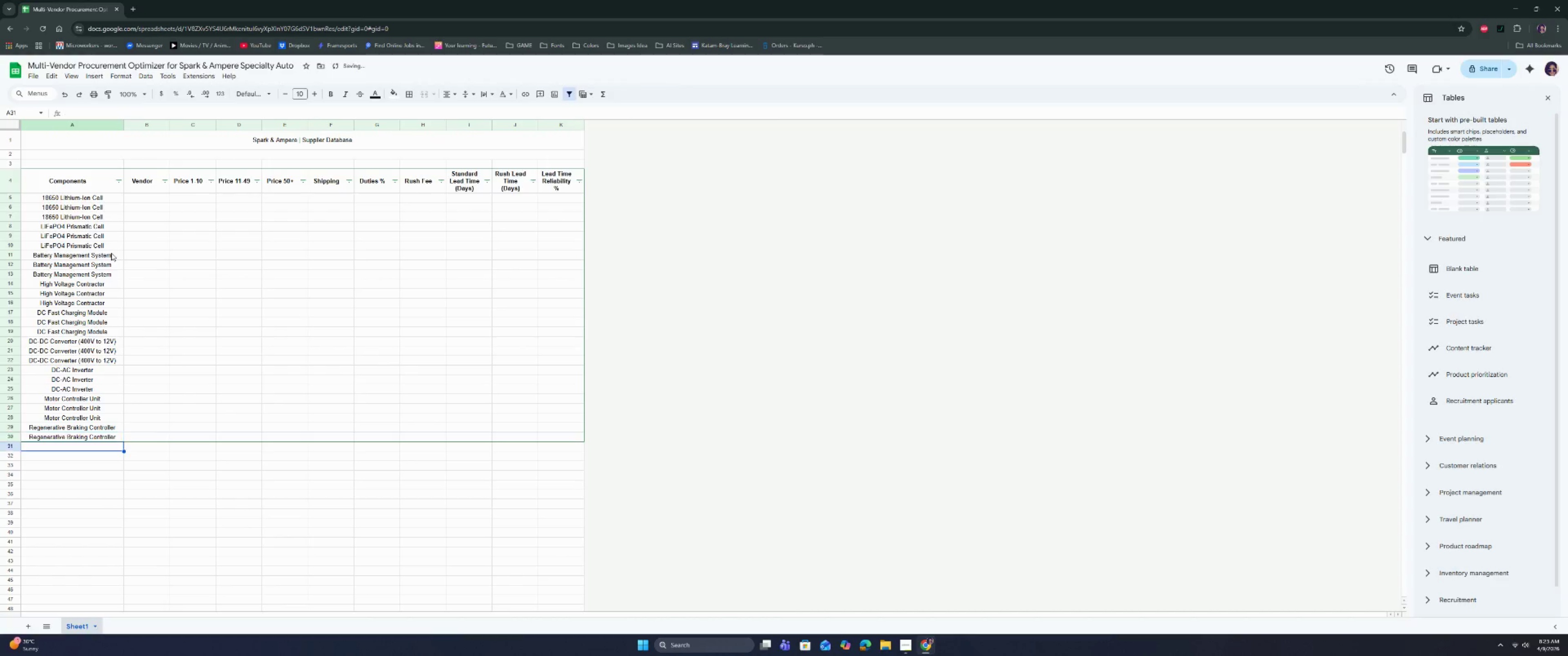 
key(ArrowDown)
 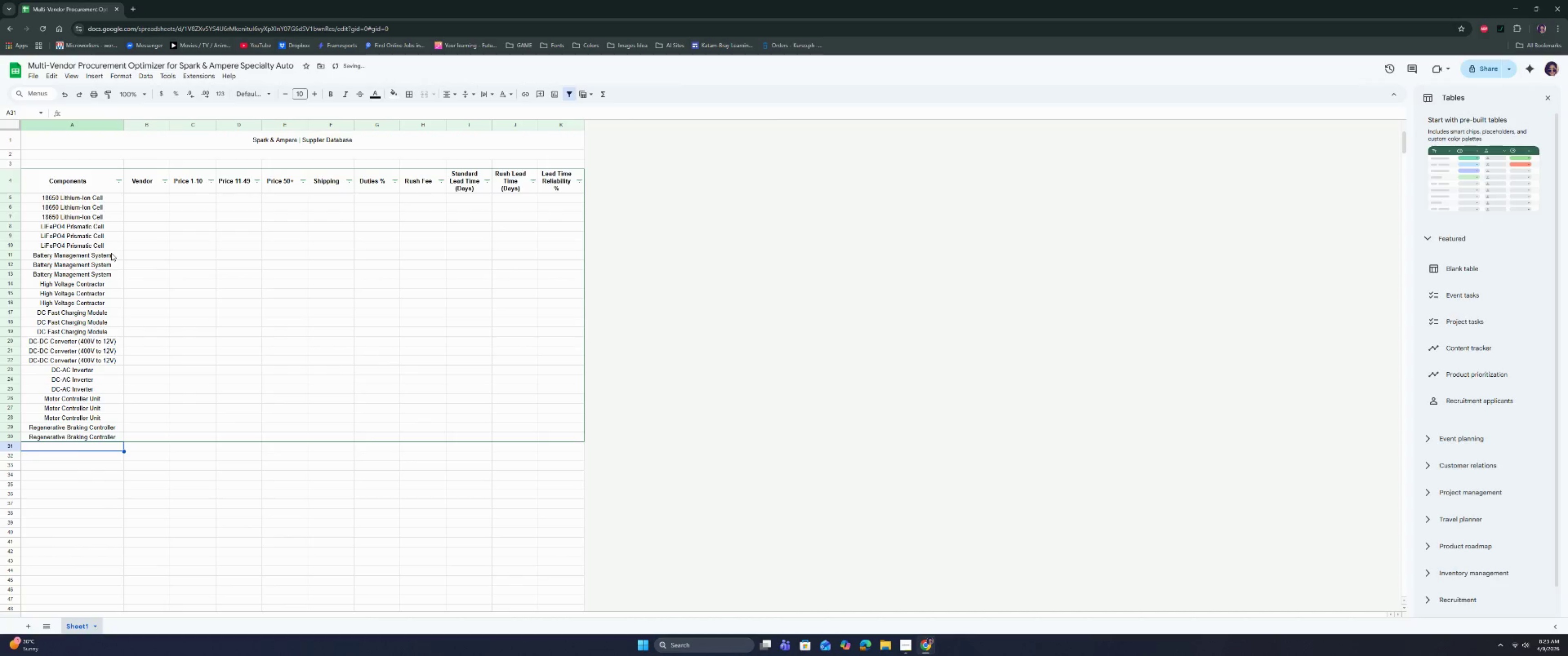 
key(Control+ControlLeft)
 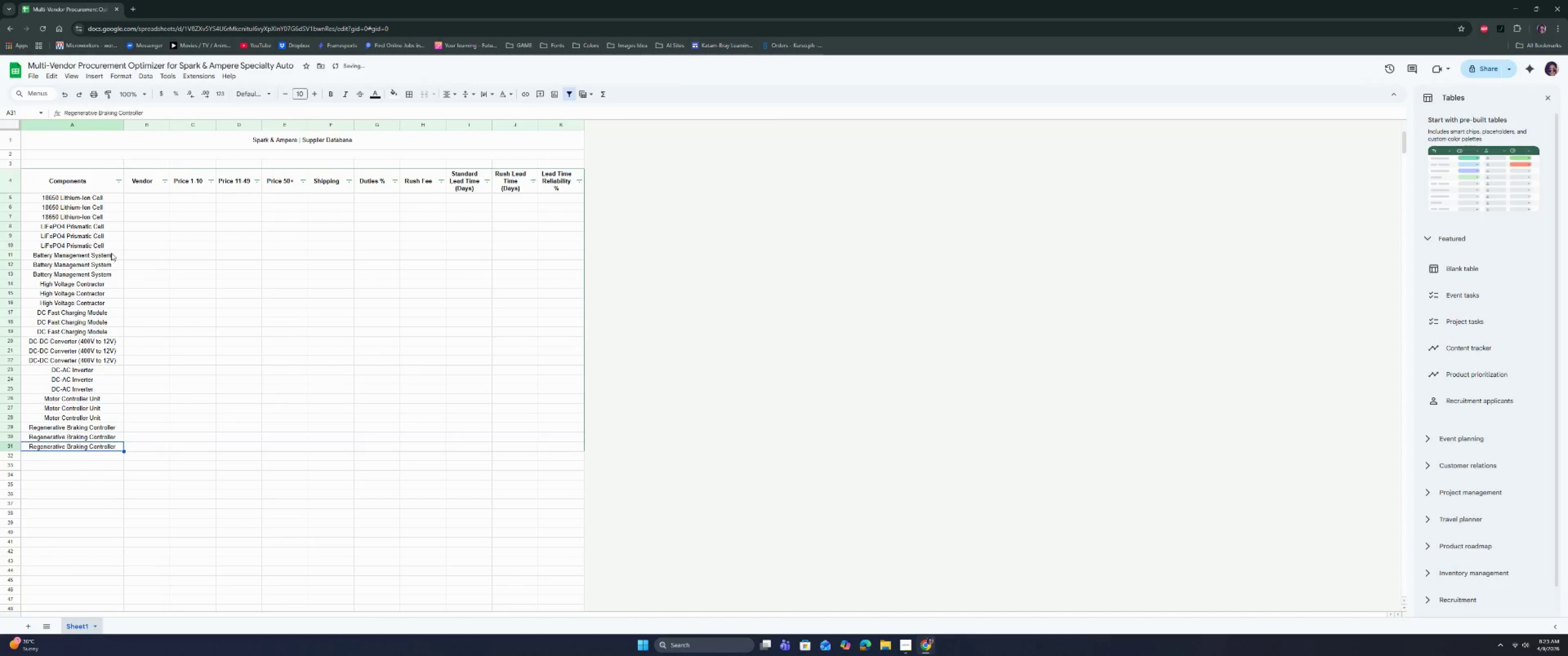 
key(Control+D)
 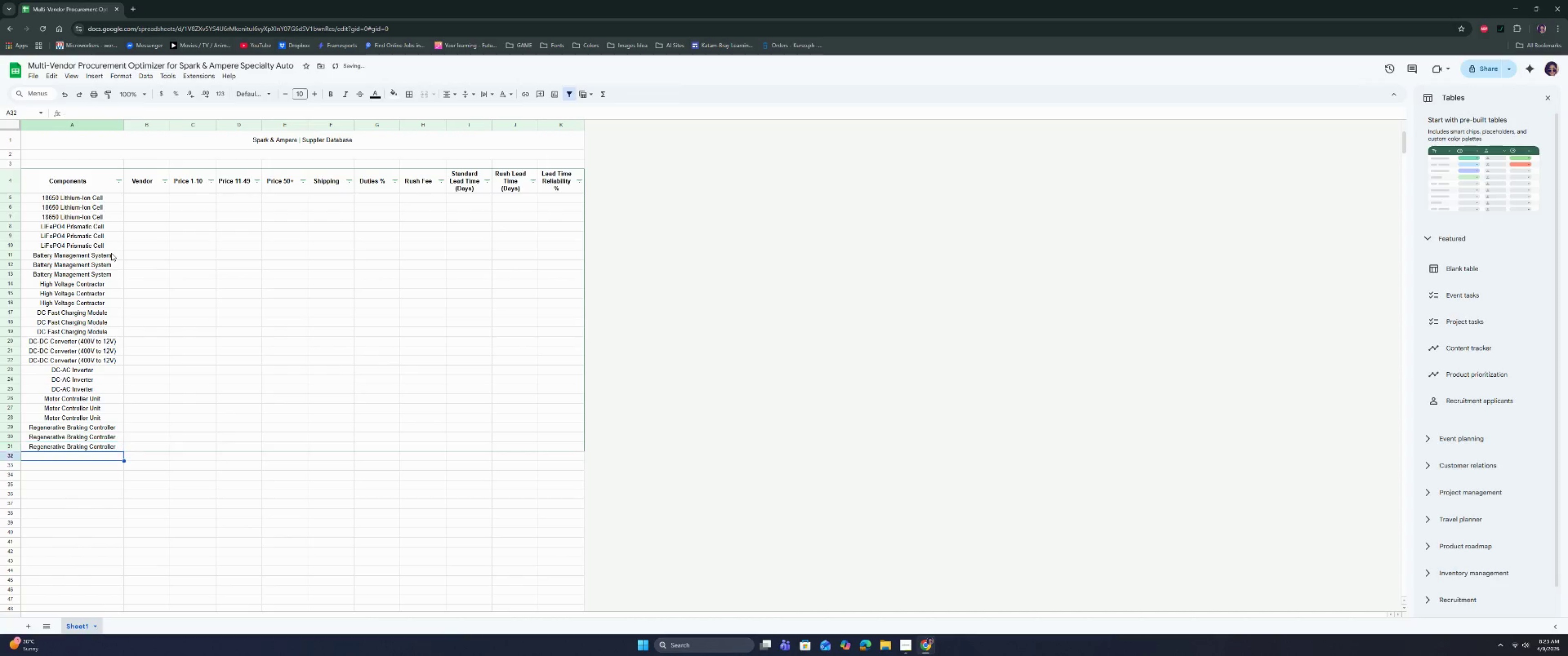 
key(ArrowDown)
 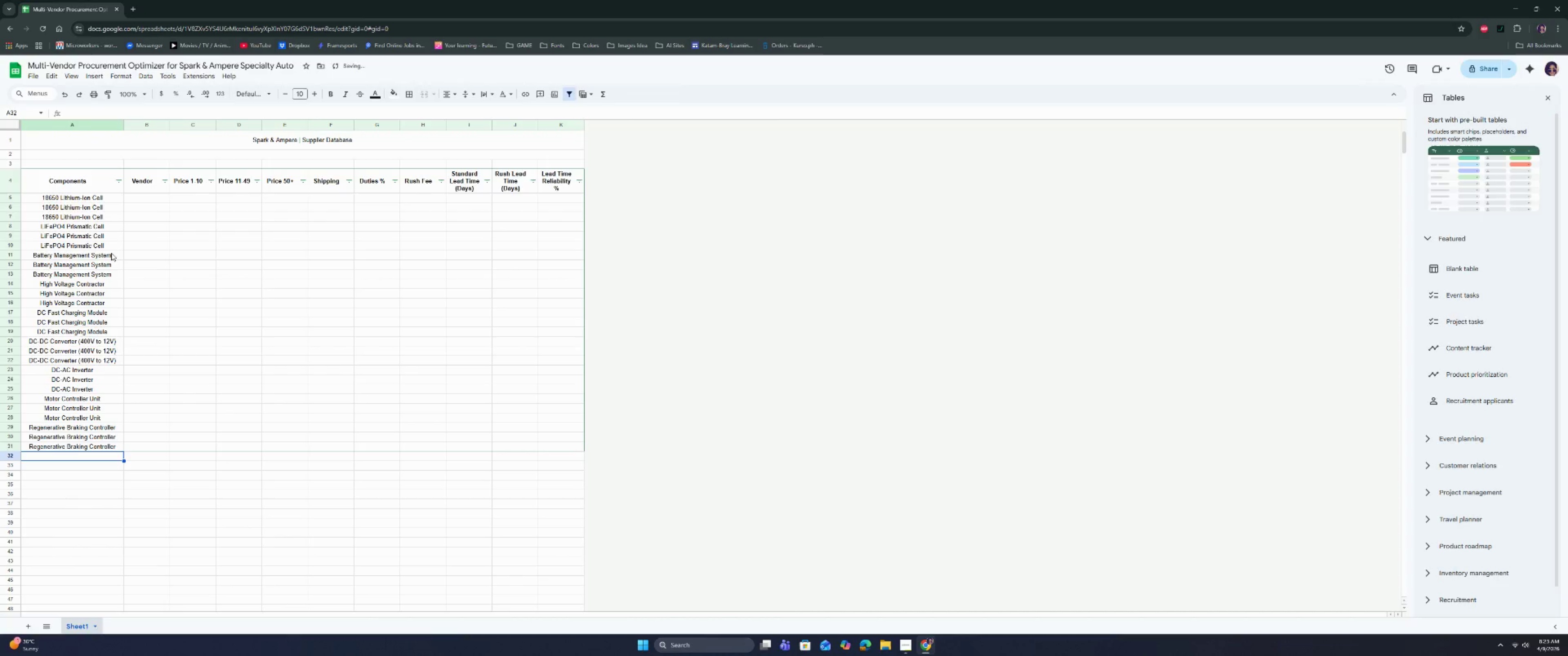 
type(High-oUT==)
key(Backspace)
key(Backspace)
key(Backspace)
key(Backspace)
key(Backspace)
type(OI)
key(Backspace)
type(utput Alternator (24V )
 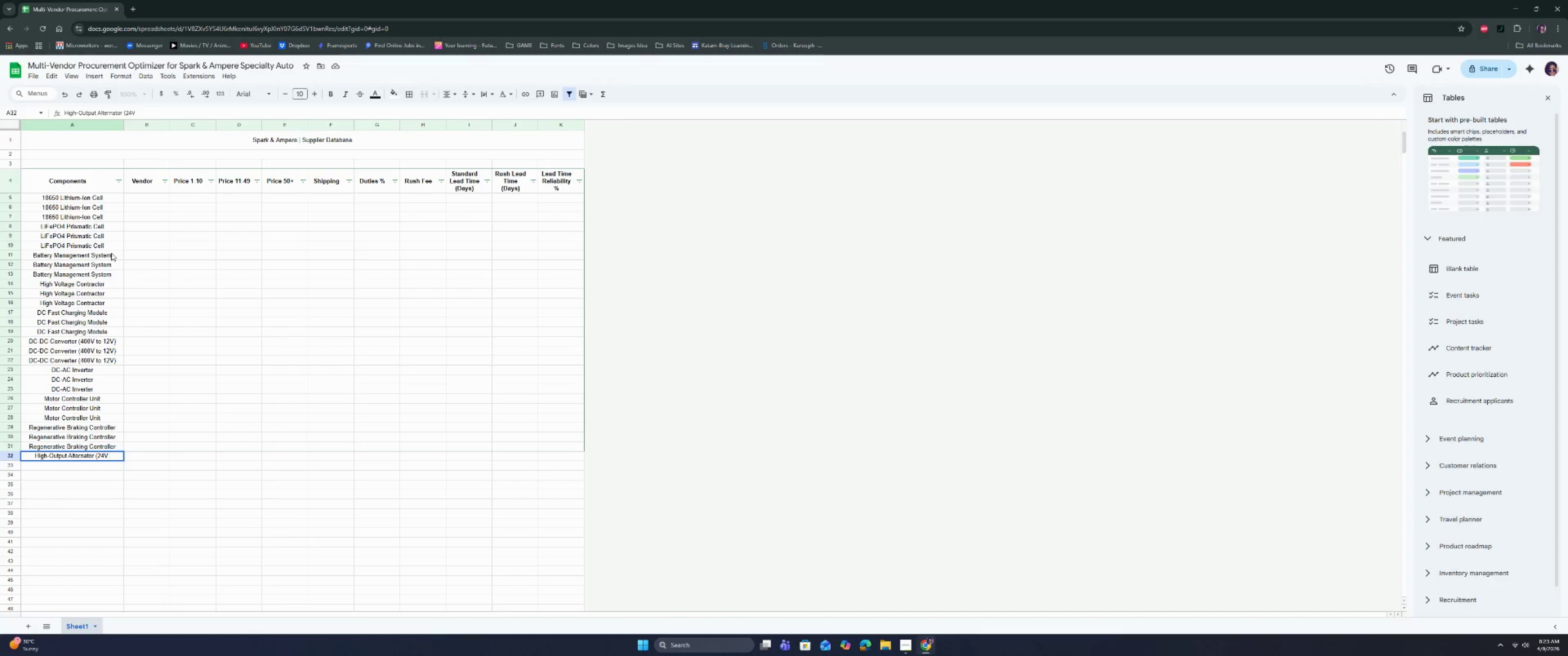 
key(Slash)
 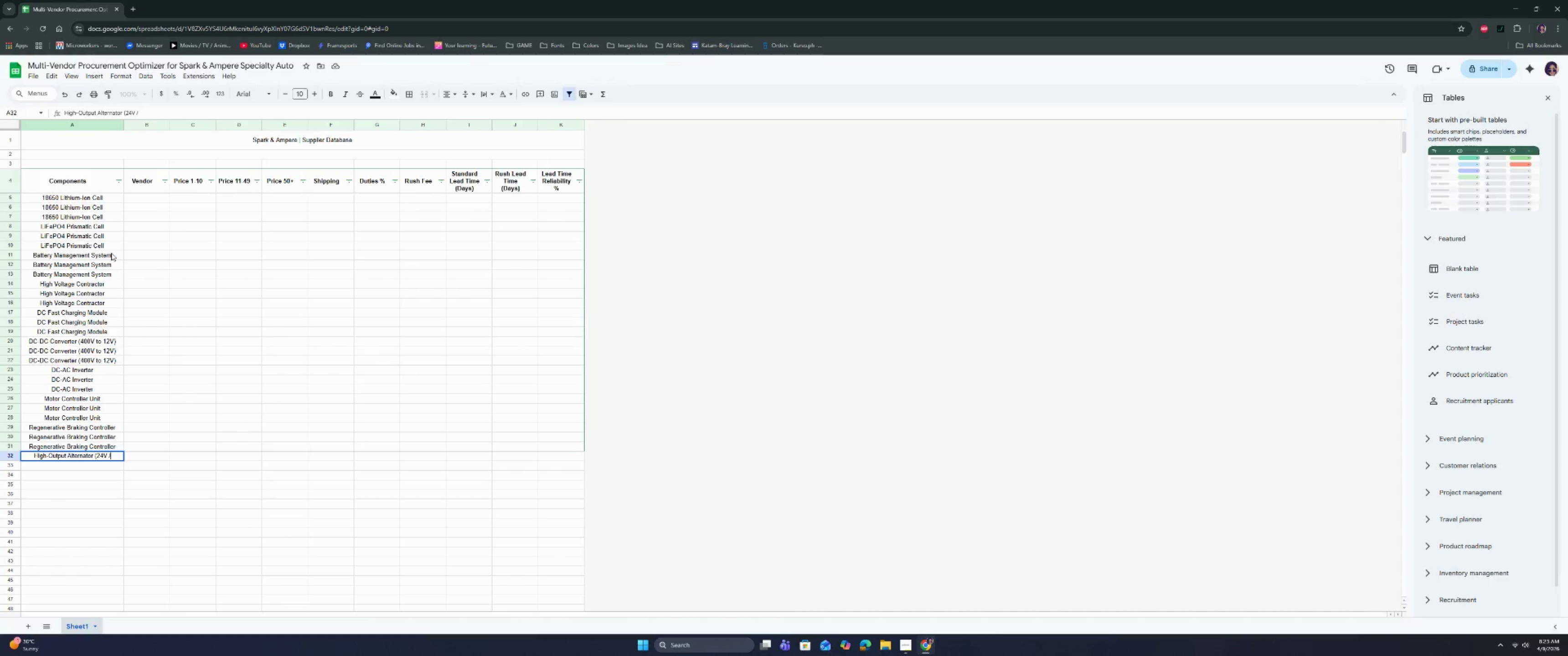 
key(Space)
 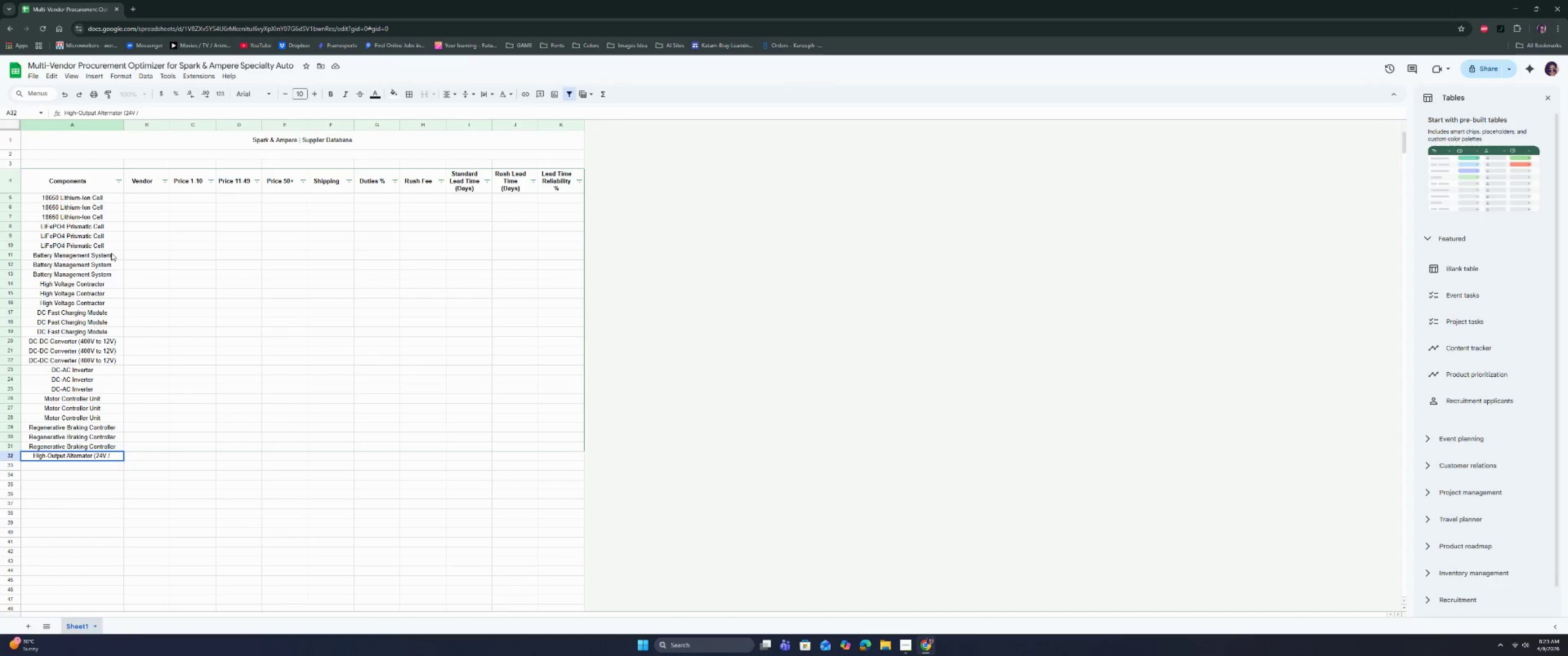 
type(200A))
 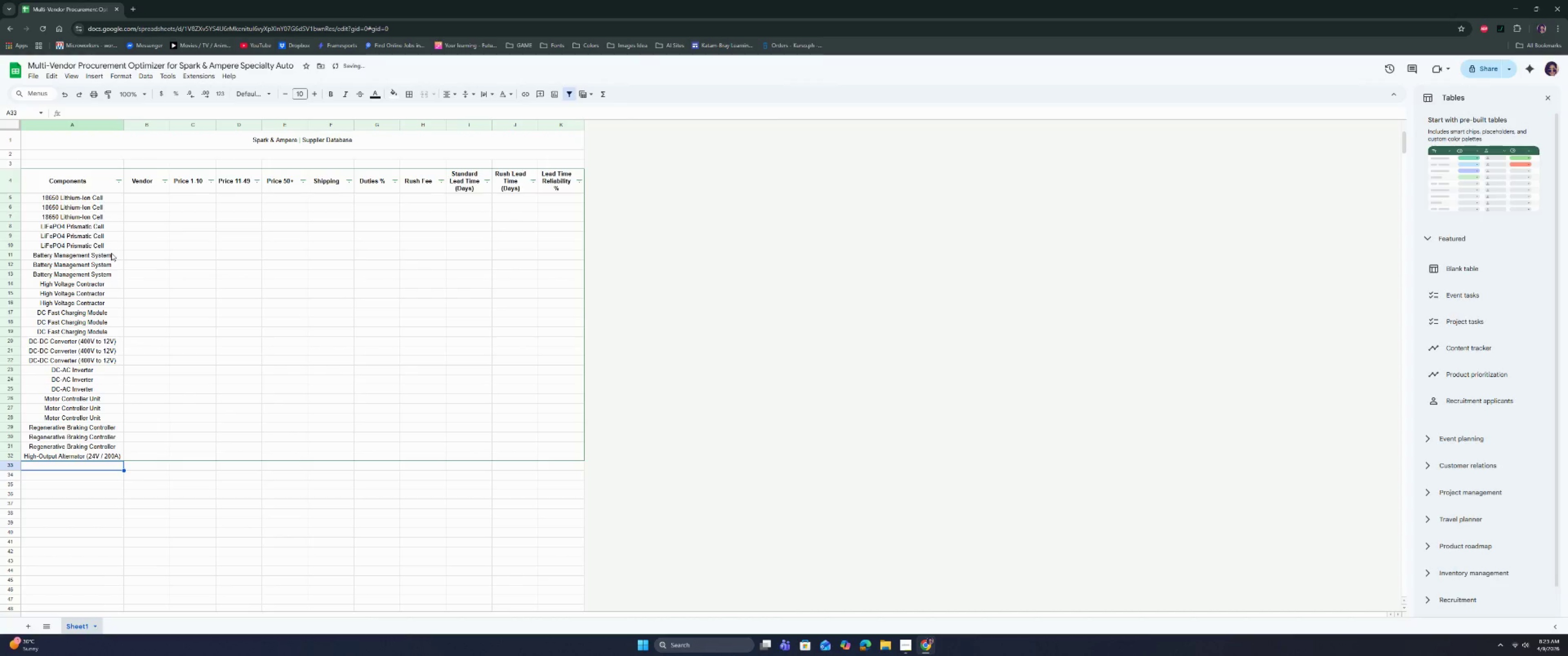 
 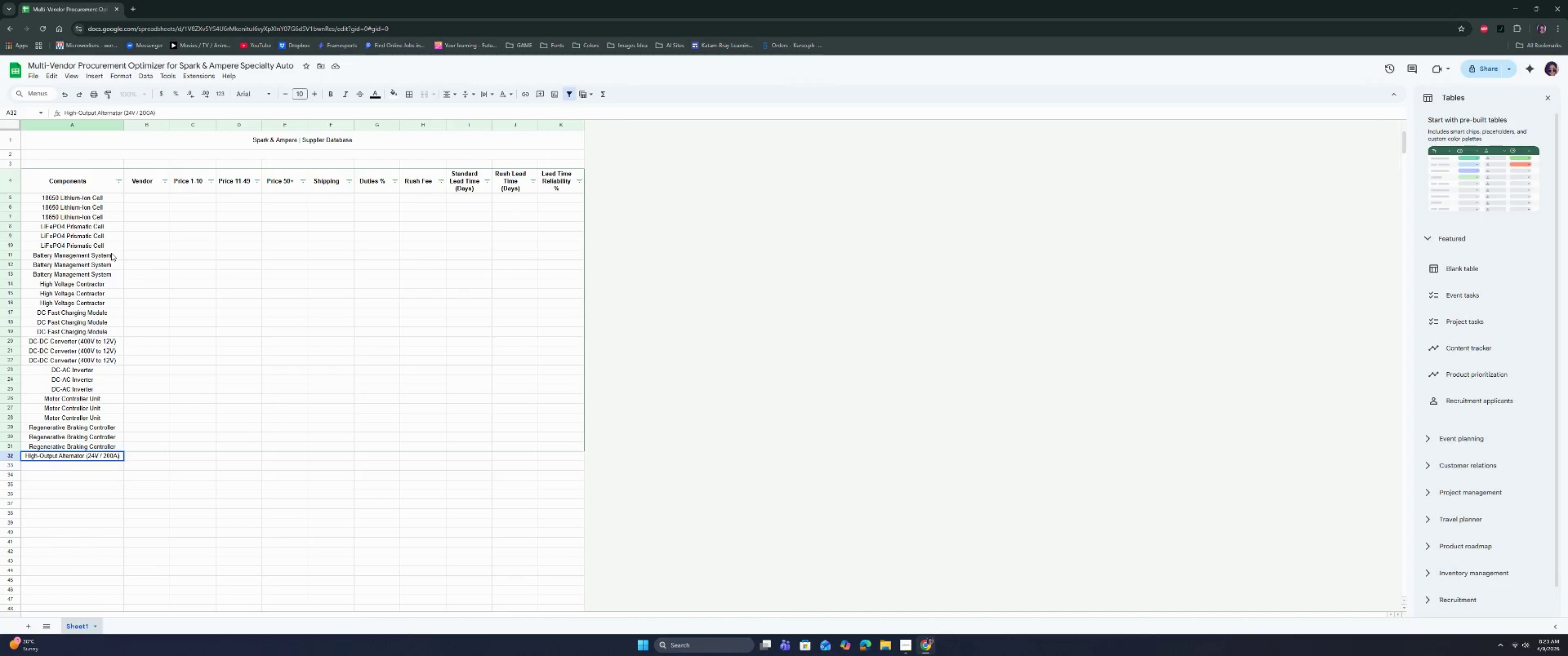 
key(Enter)
 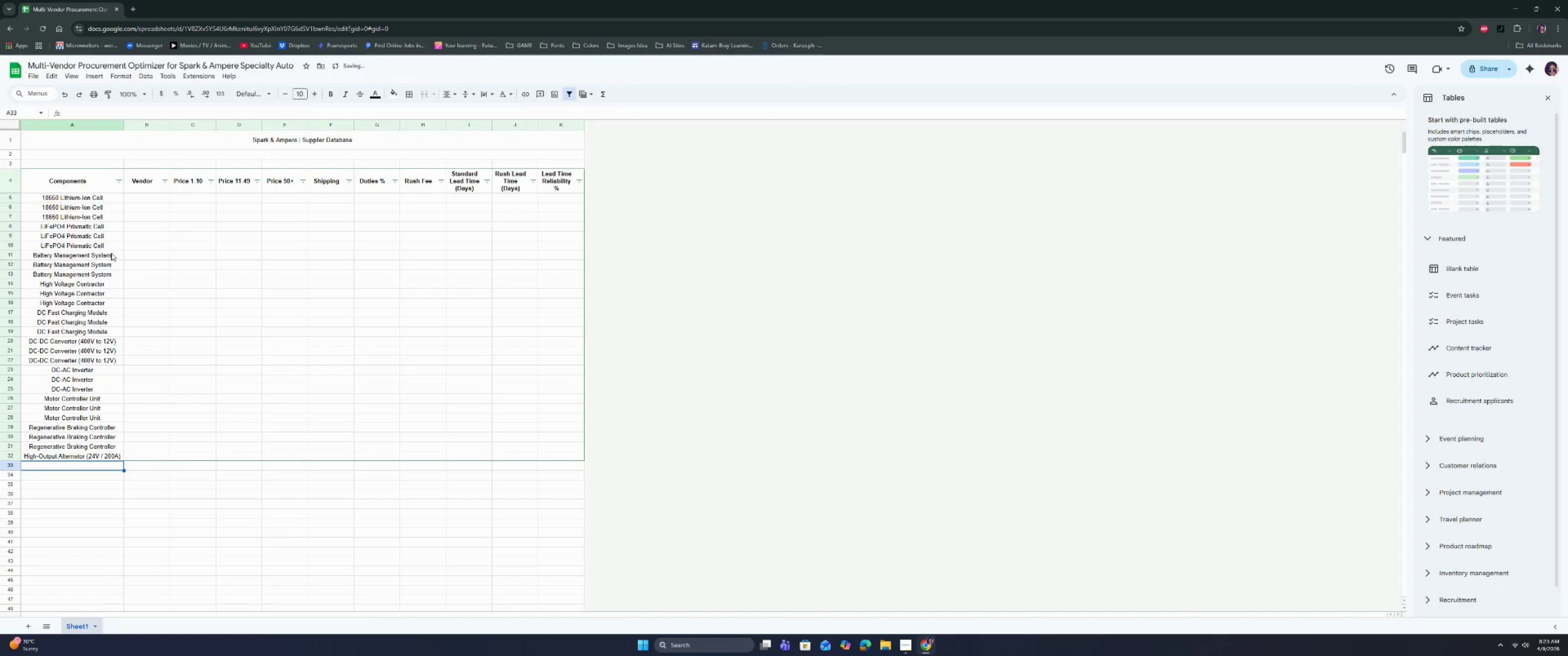 
key(Control+ControlLeft)
 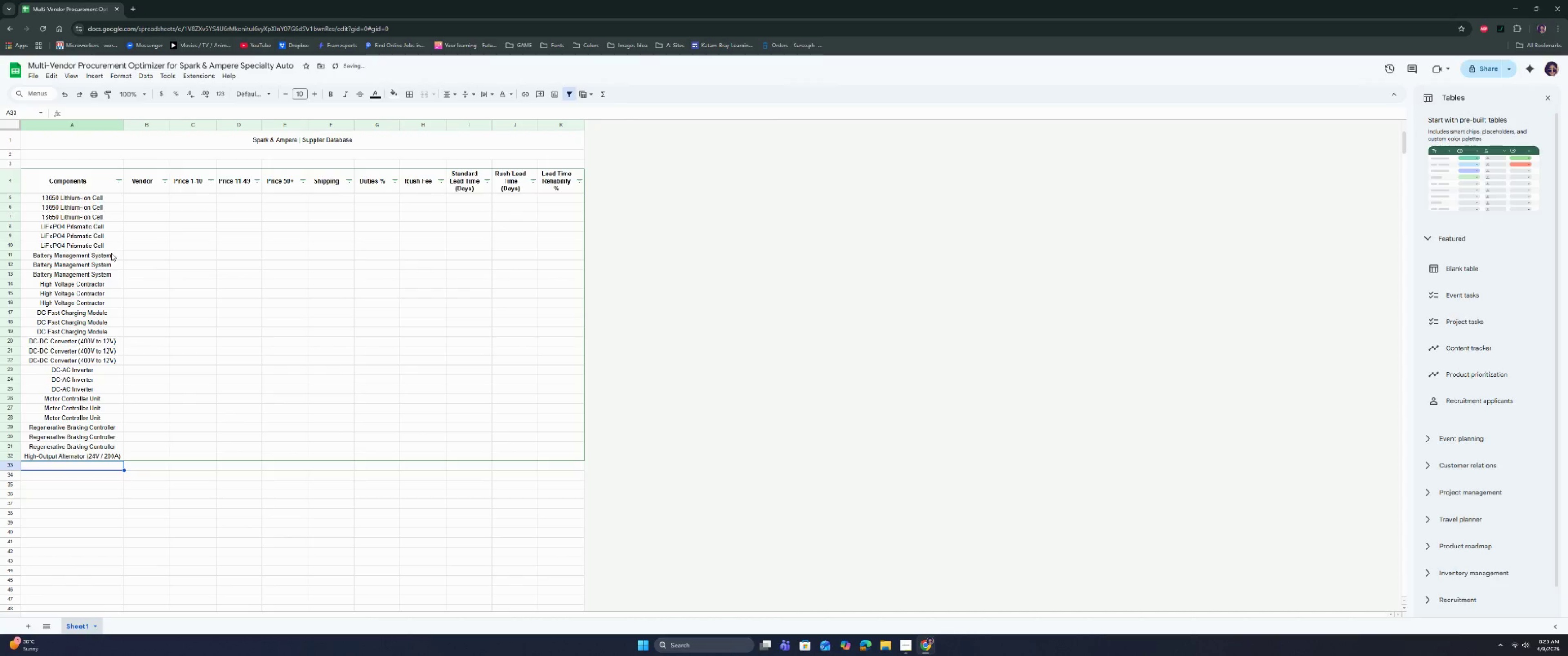 
key(Control+D)
 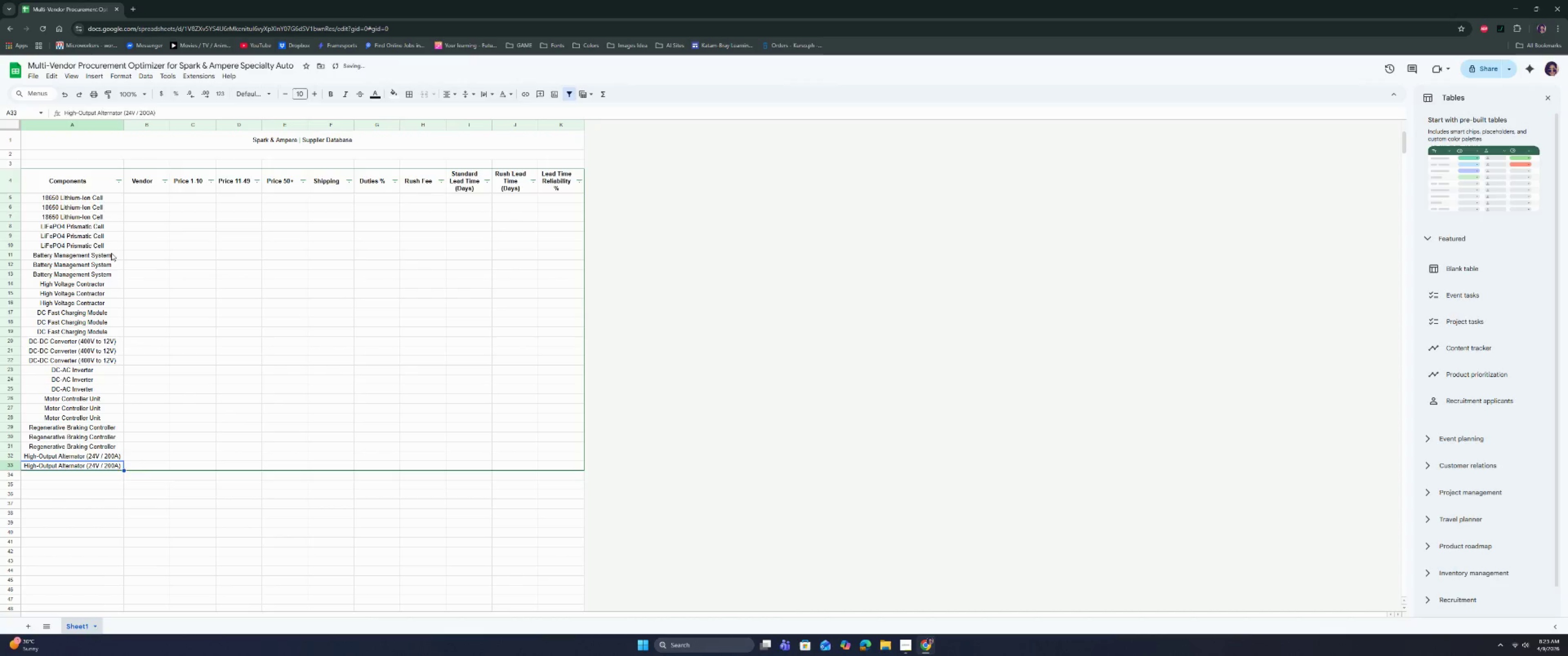 
key(ArrowDown)
 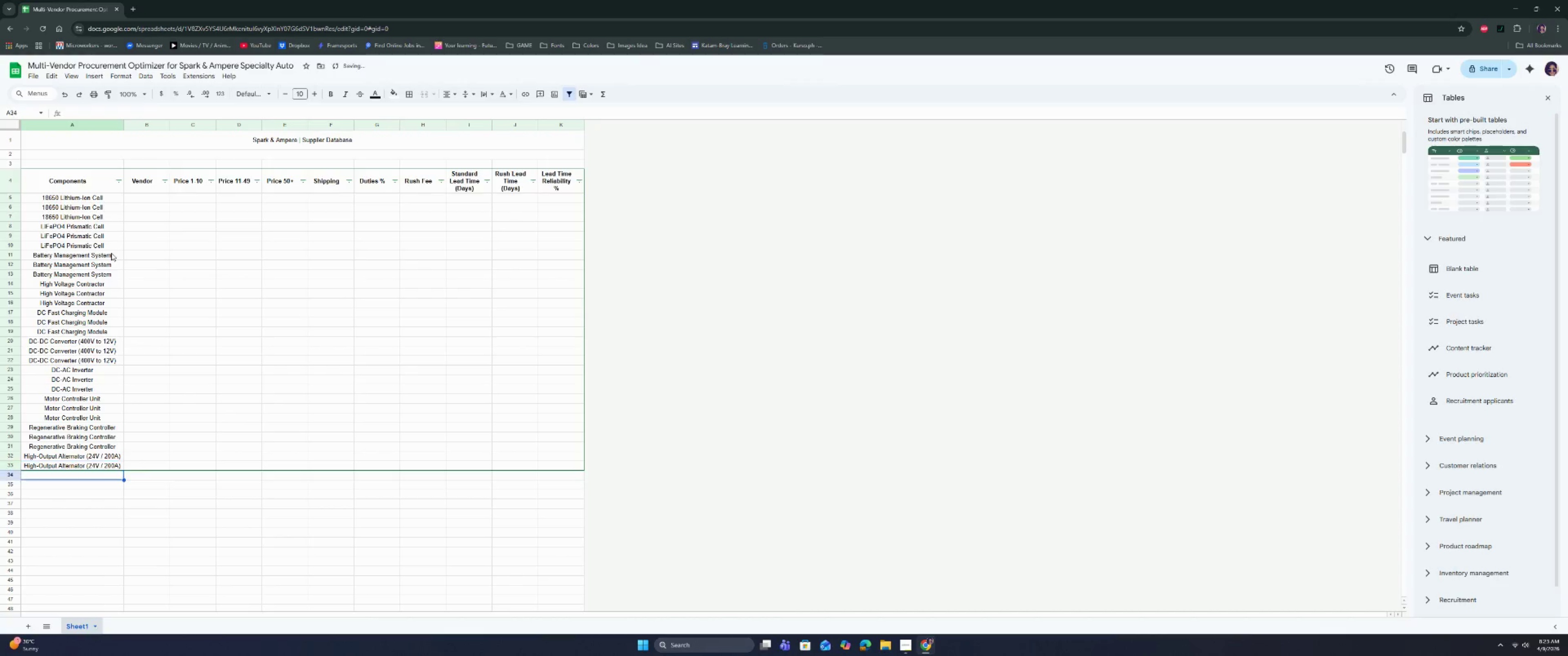 
key(Control+ControlLeft)
 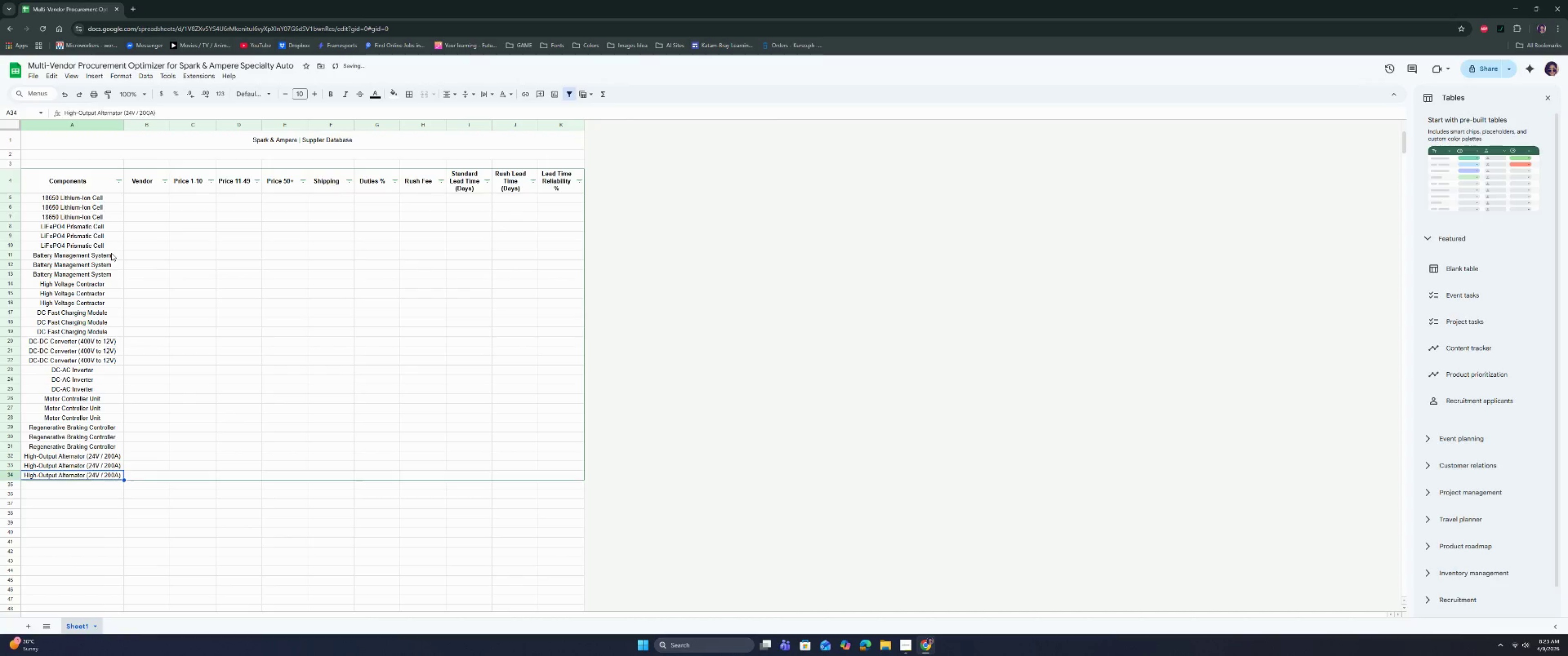 
key(Control+D)
 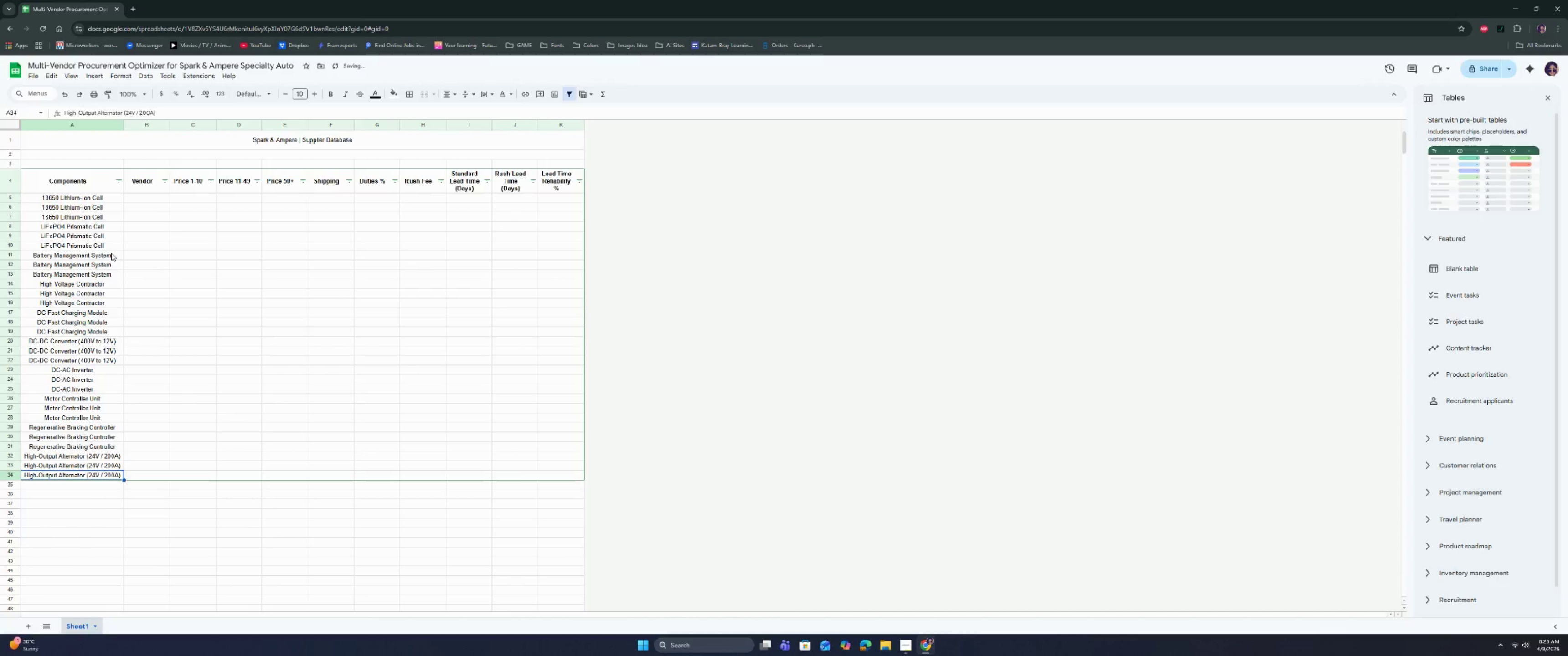 
key(ArrowDown)
 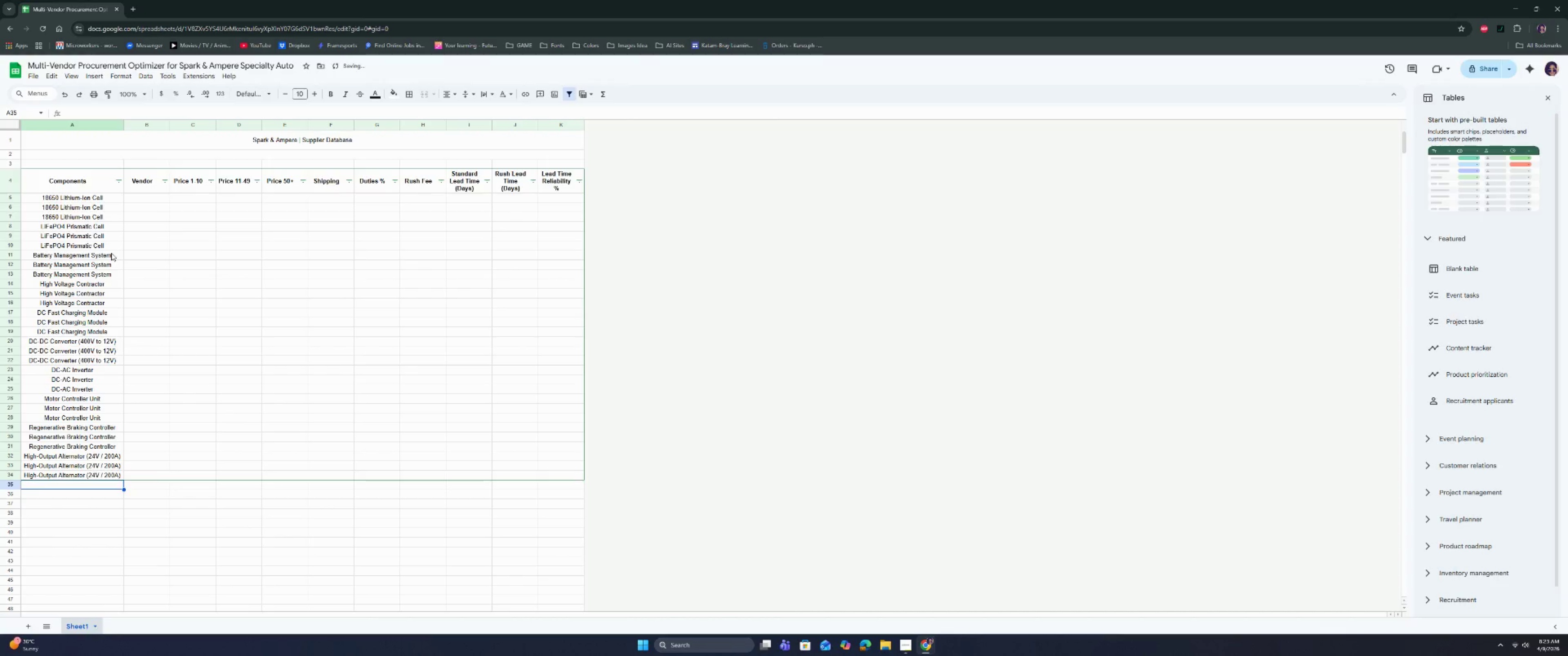 
type(hE)
key(Backspace)
key(Backspace)
type(Hev)
key(Backspace)
type(e)
key(Backspace)
key(Backspace)
type(ac)
key(Backspace)
type(e)
key(Backspace)
key(Backspace)
type(eac)
key(Backspace)
type(vy )
key(Backspace)
type(0d)
key(Backspace)
key(Backspace)
type(-d)
key(Backspace)
type(Duty Starter Motor)
 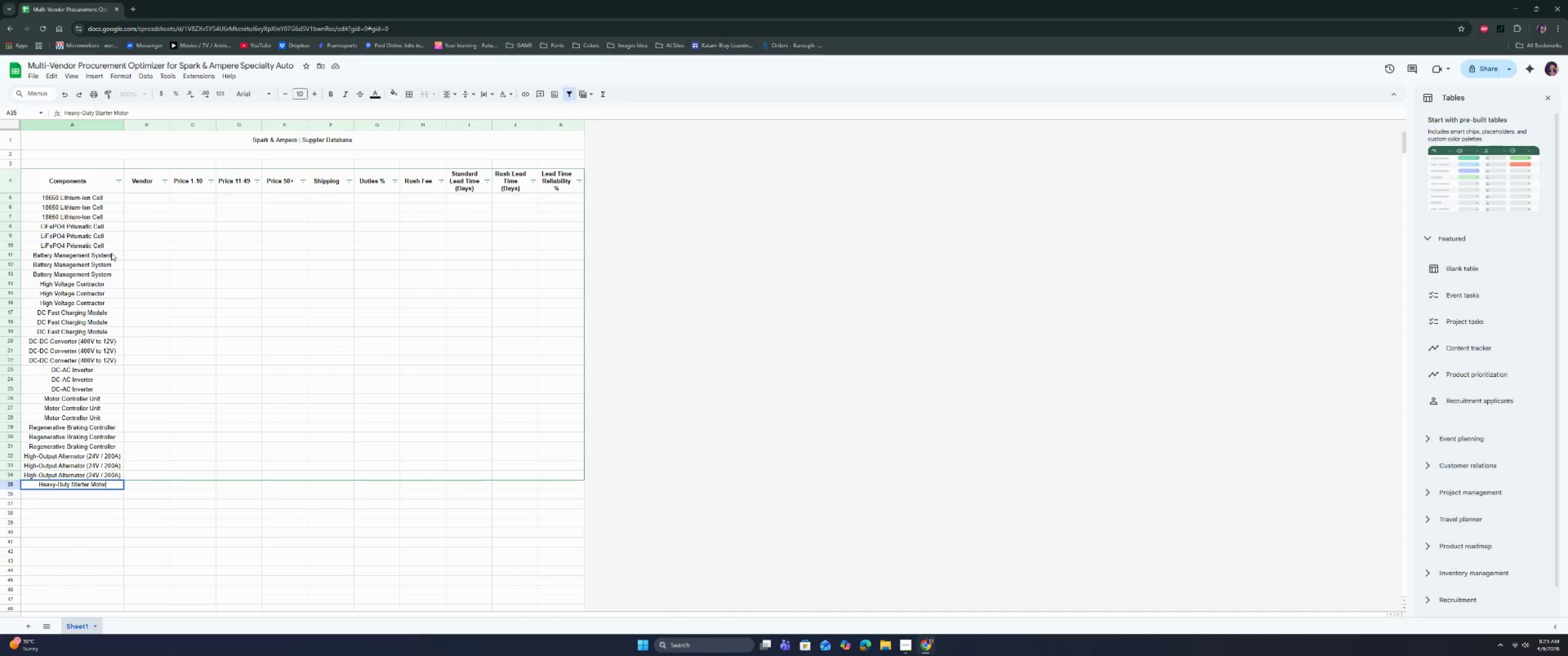 
key(Enter)
 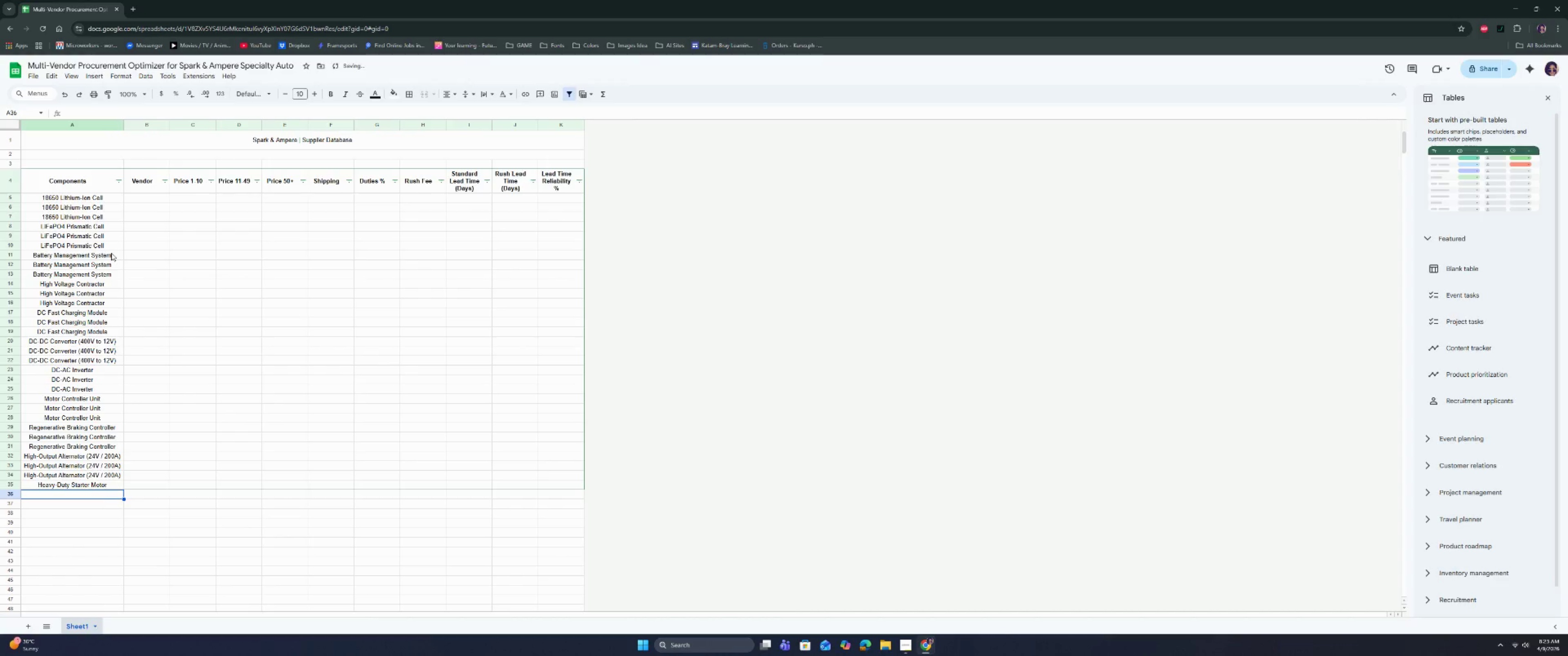 
key(Control+ControlLeft)
 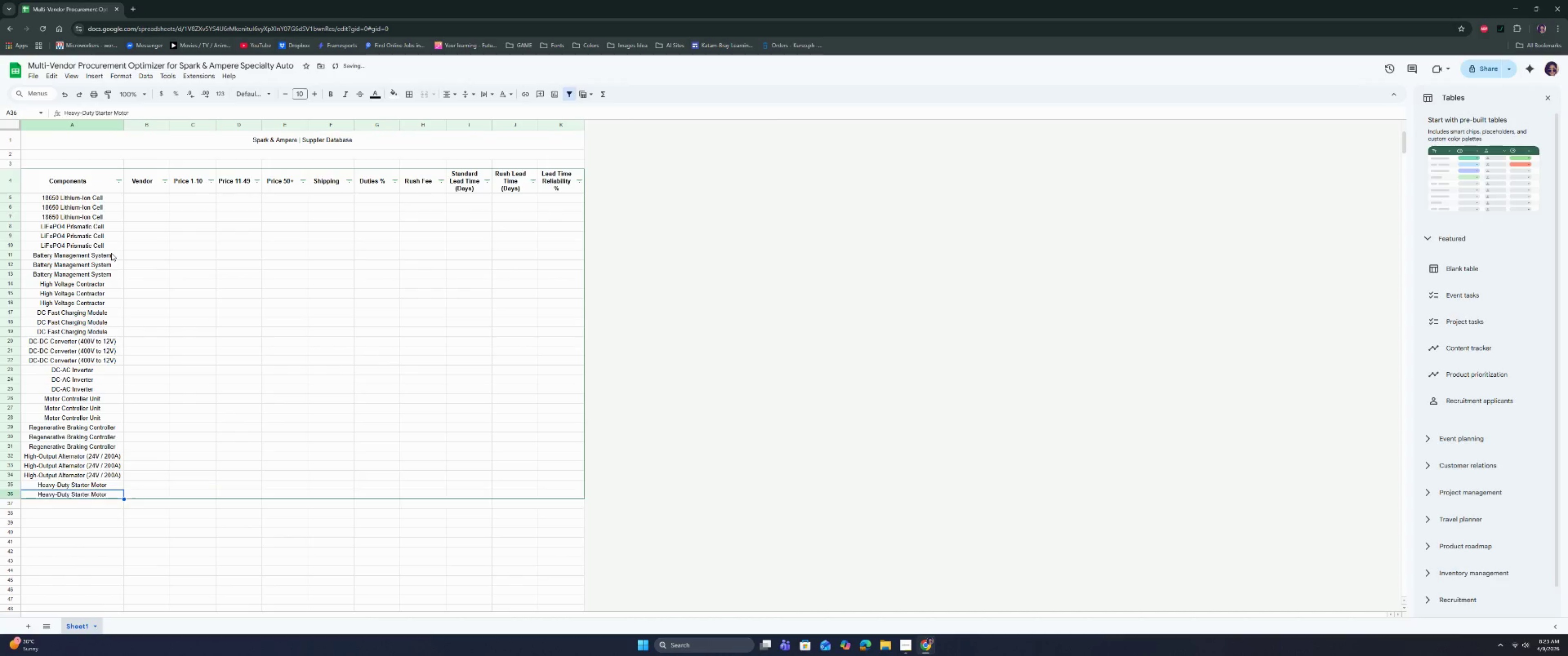 
key(Control+D)
 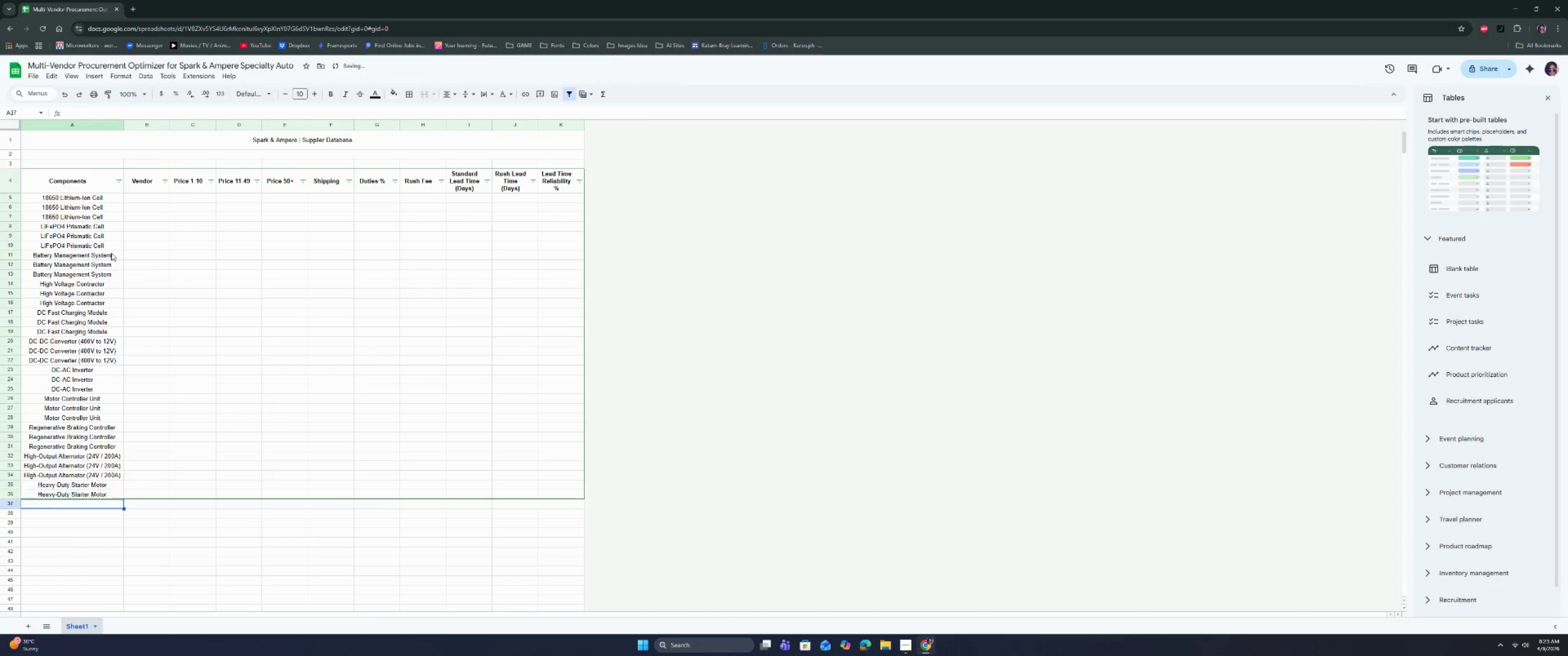 
key(ArrowDown)
 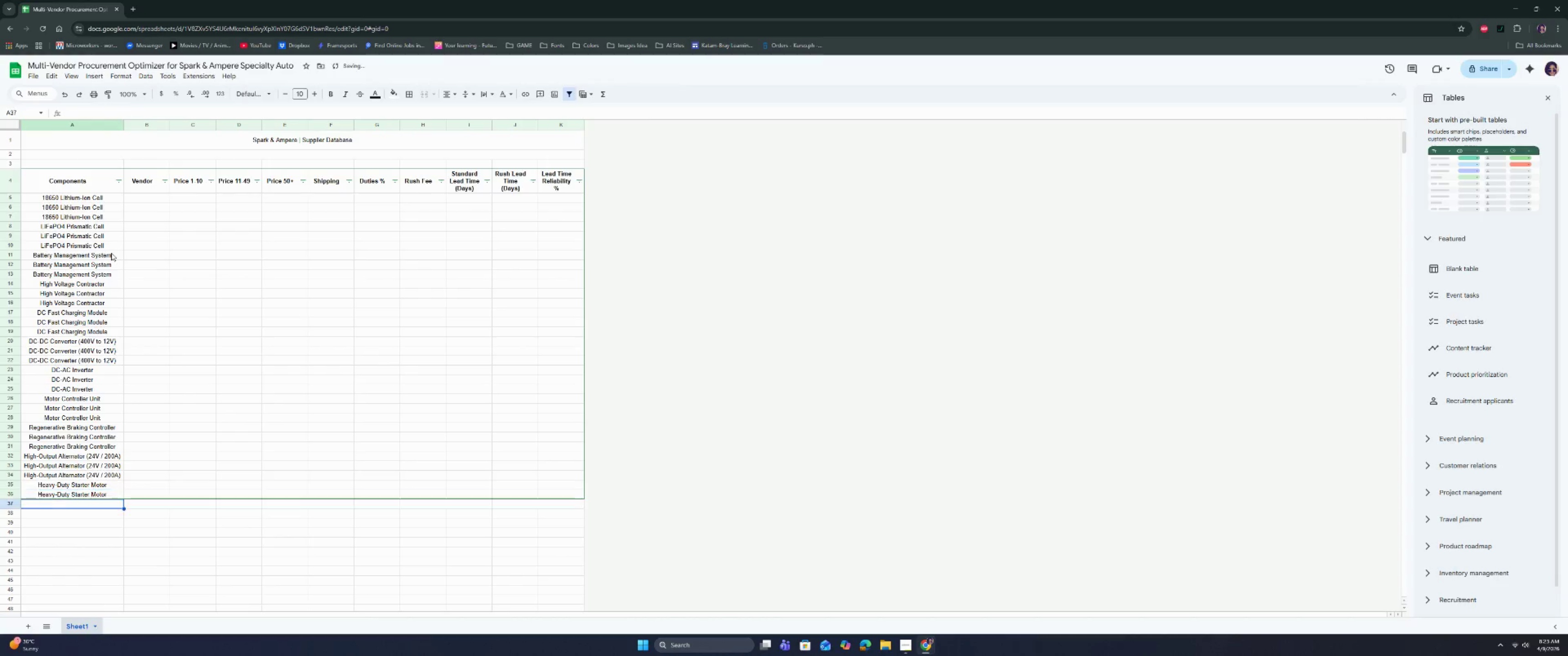 
key(Control+ControlLeft)
 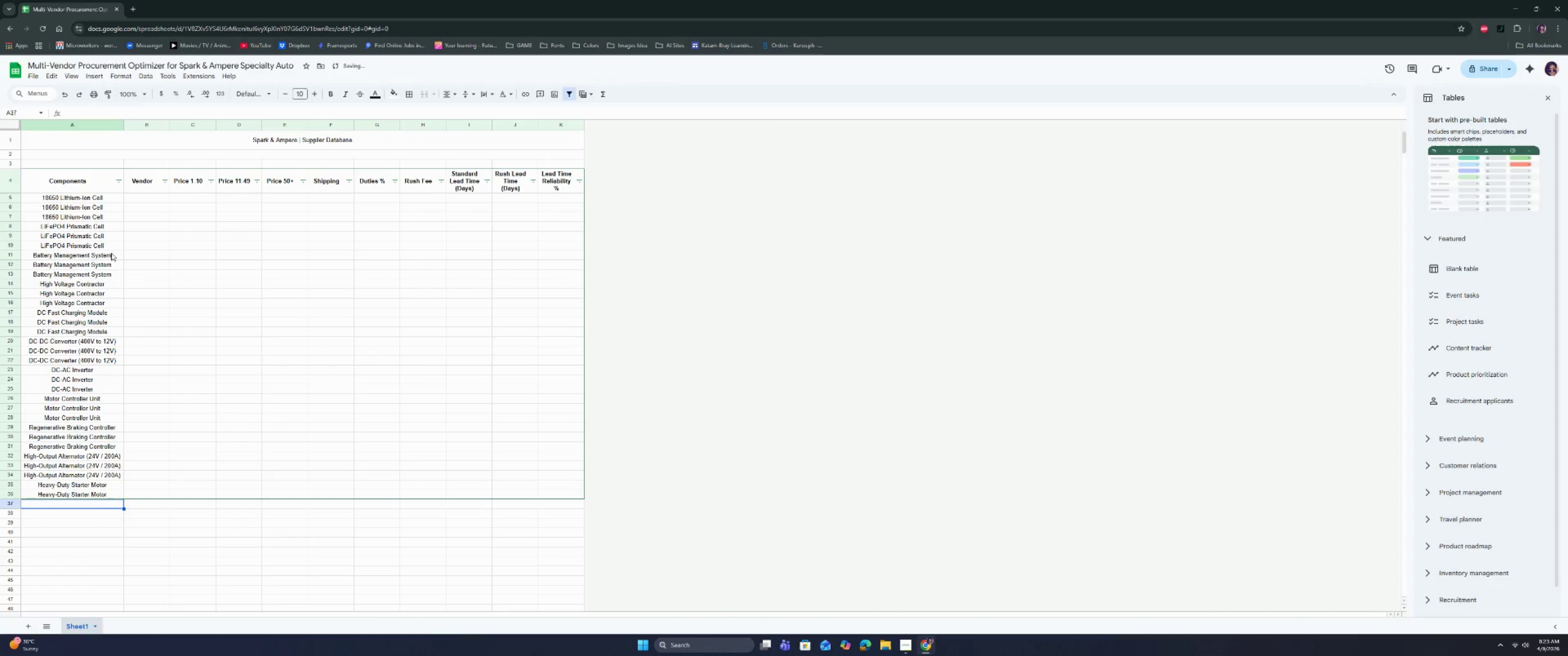 
key(Control+D)
 